 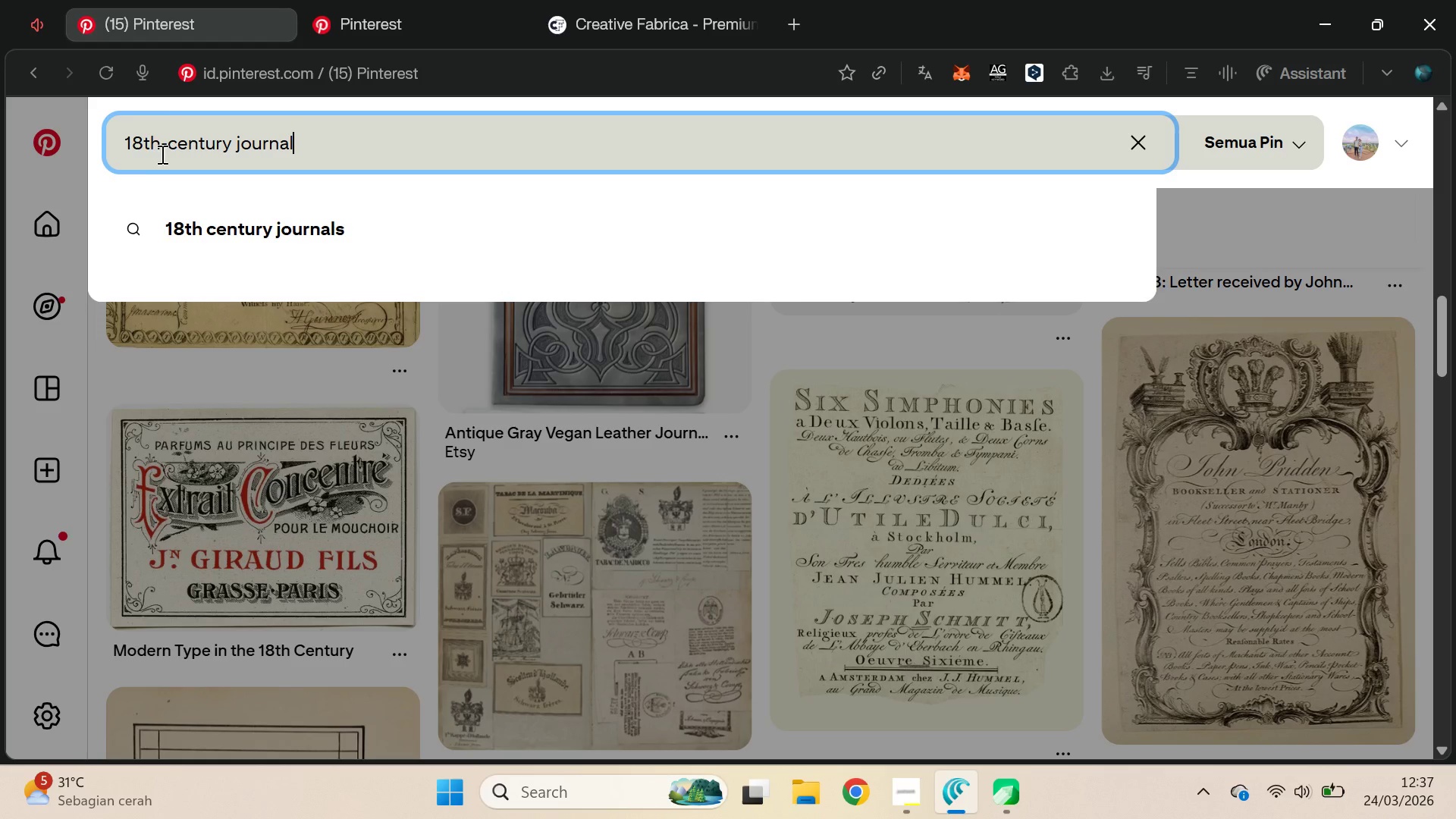 
left_click([127, 145])
 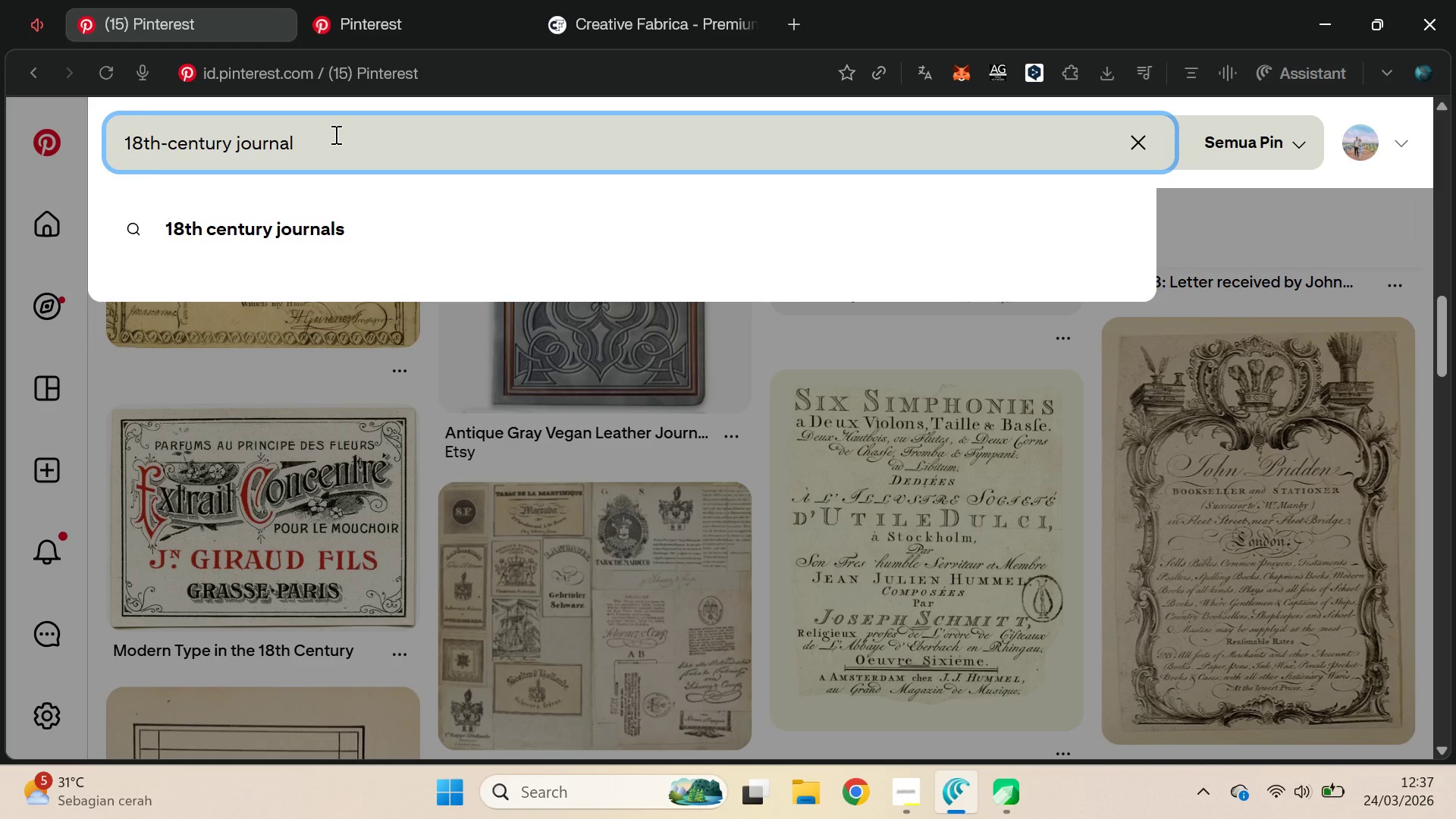 
type(border and header )
 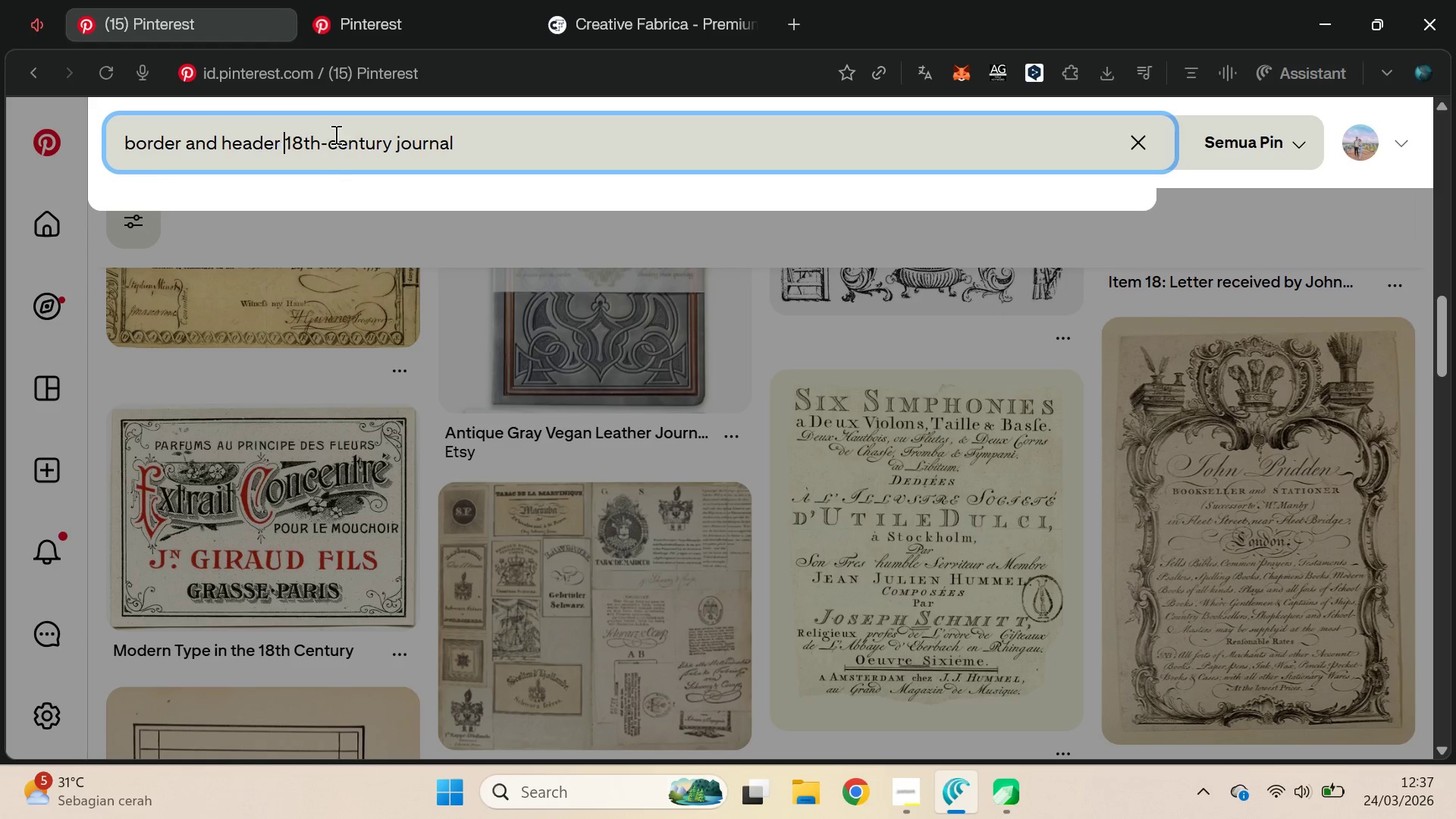 
key(Enter)
 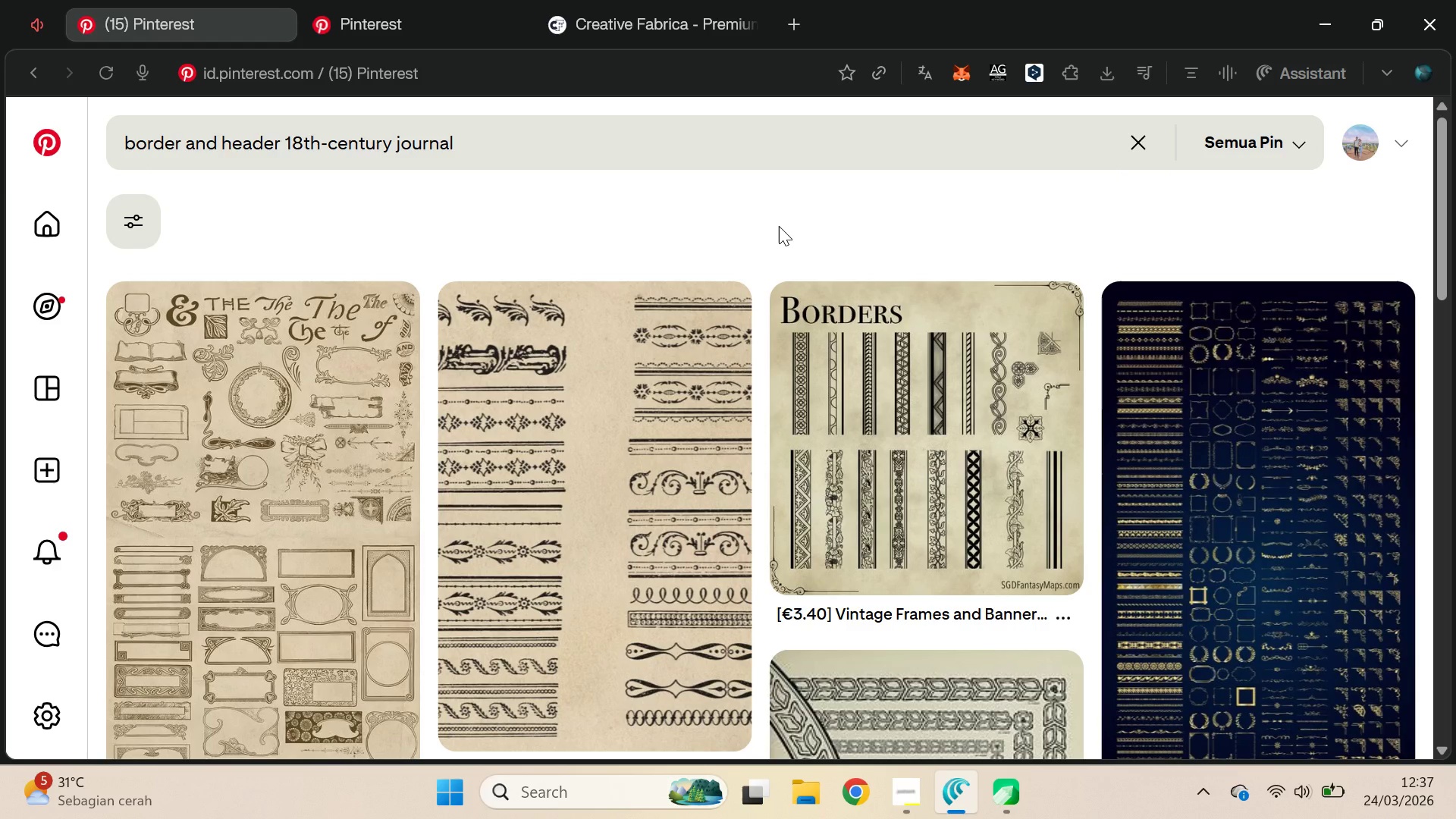 
scroll: coordinate [779, 232], scroll_direction: down, amount: 1.0
 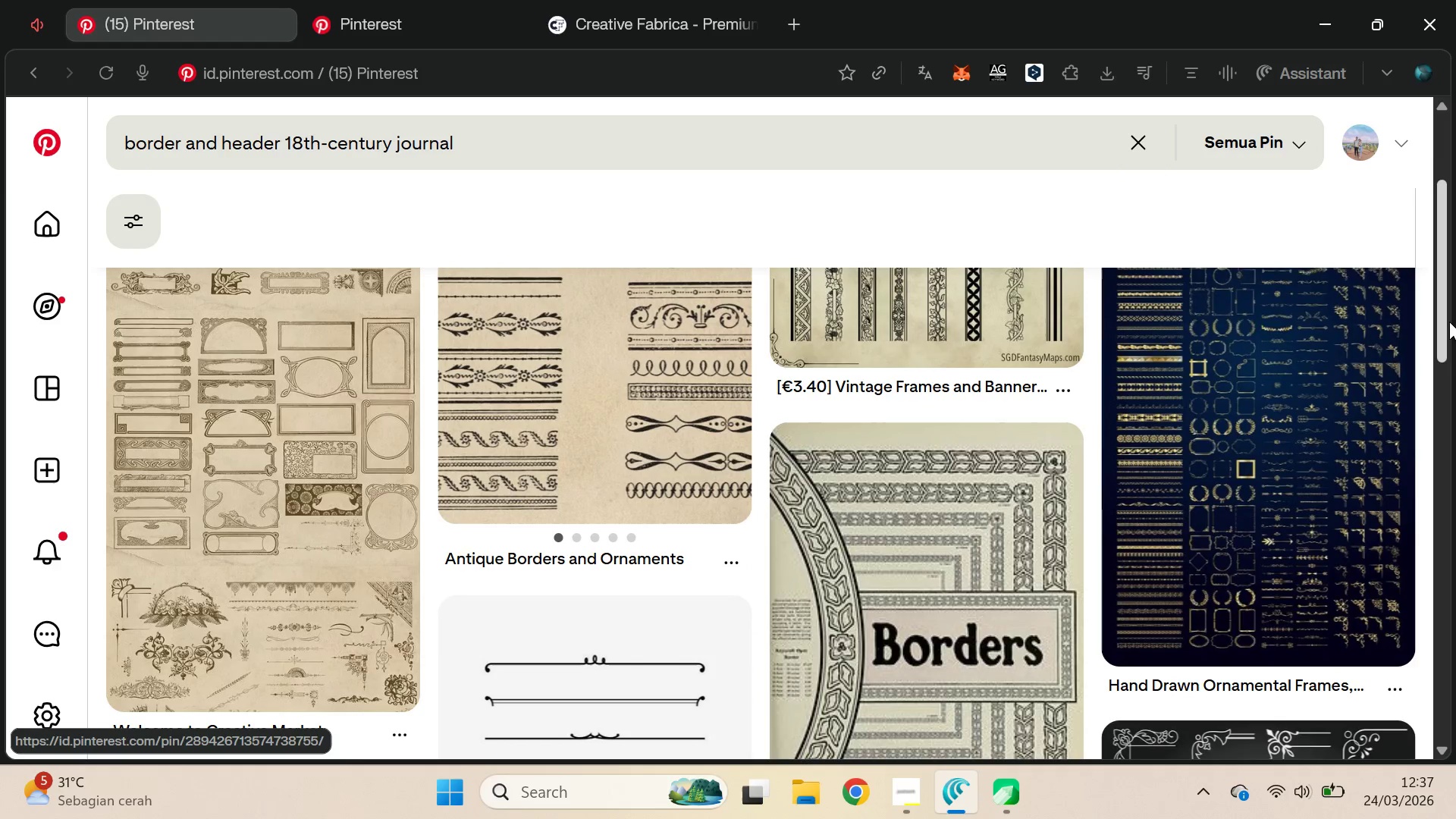 
left_click_drag(start_coordinate=[1450, 274], to_coordinate=[1451, 618])
 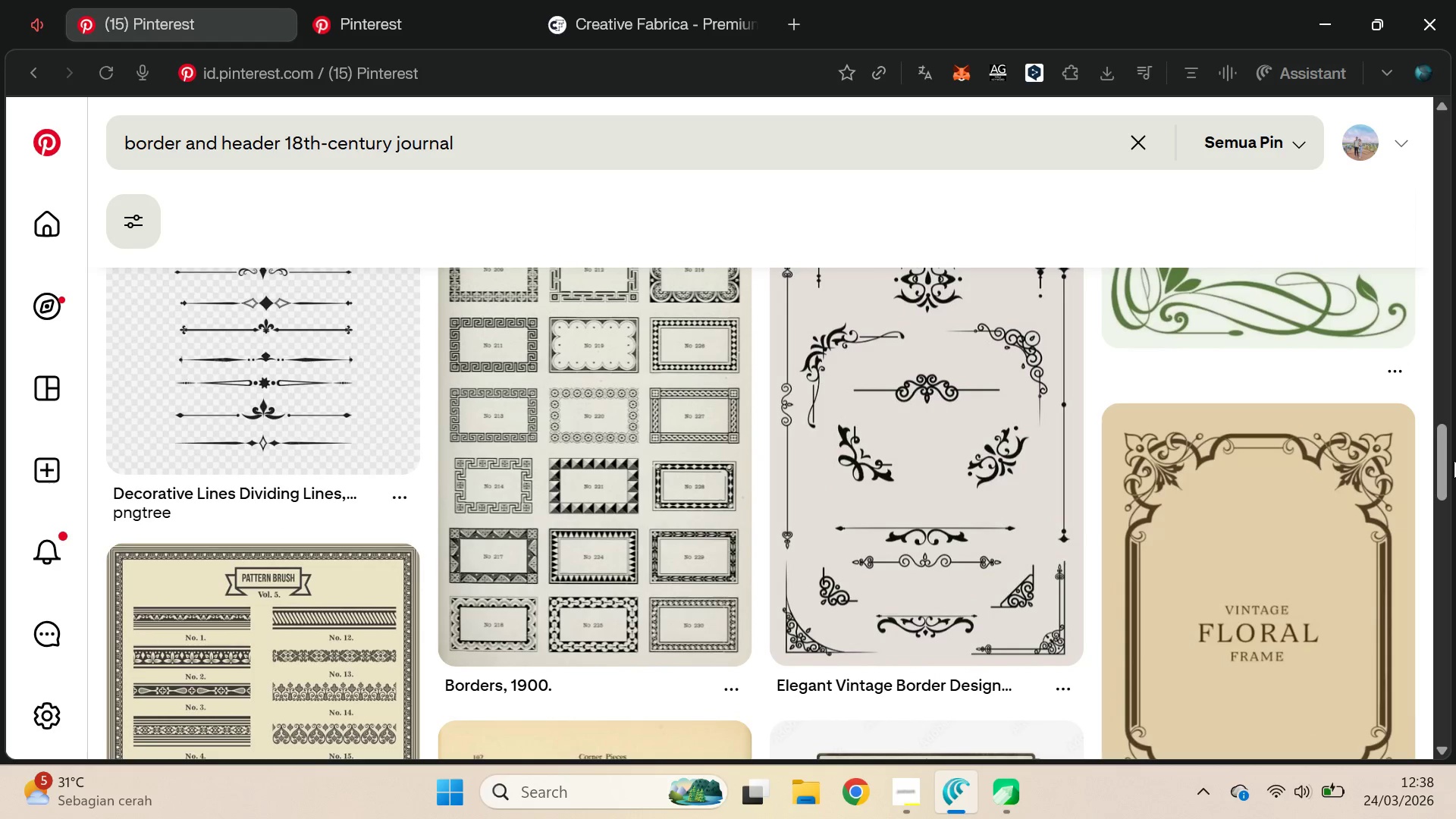 
left_click_drag(start_coordinate=[1451, 460], to_coordinate=[1451, 496])
 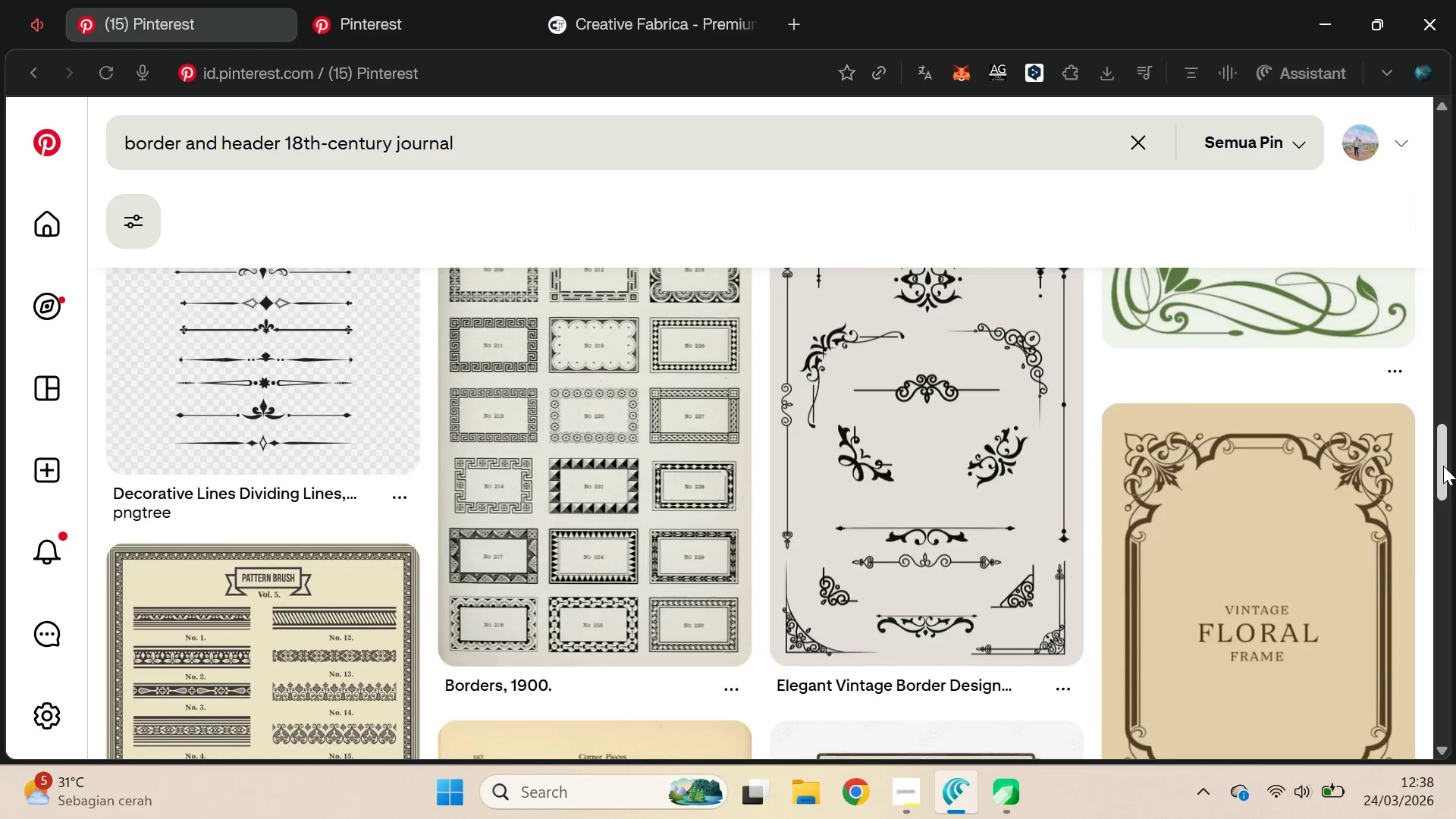 
left_click_drag(start_coordinate=[1443, 465], to_coordinate=[1446, 504])
 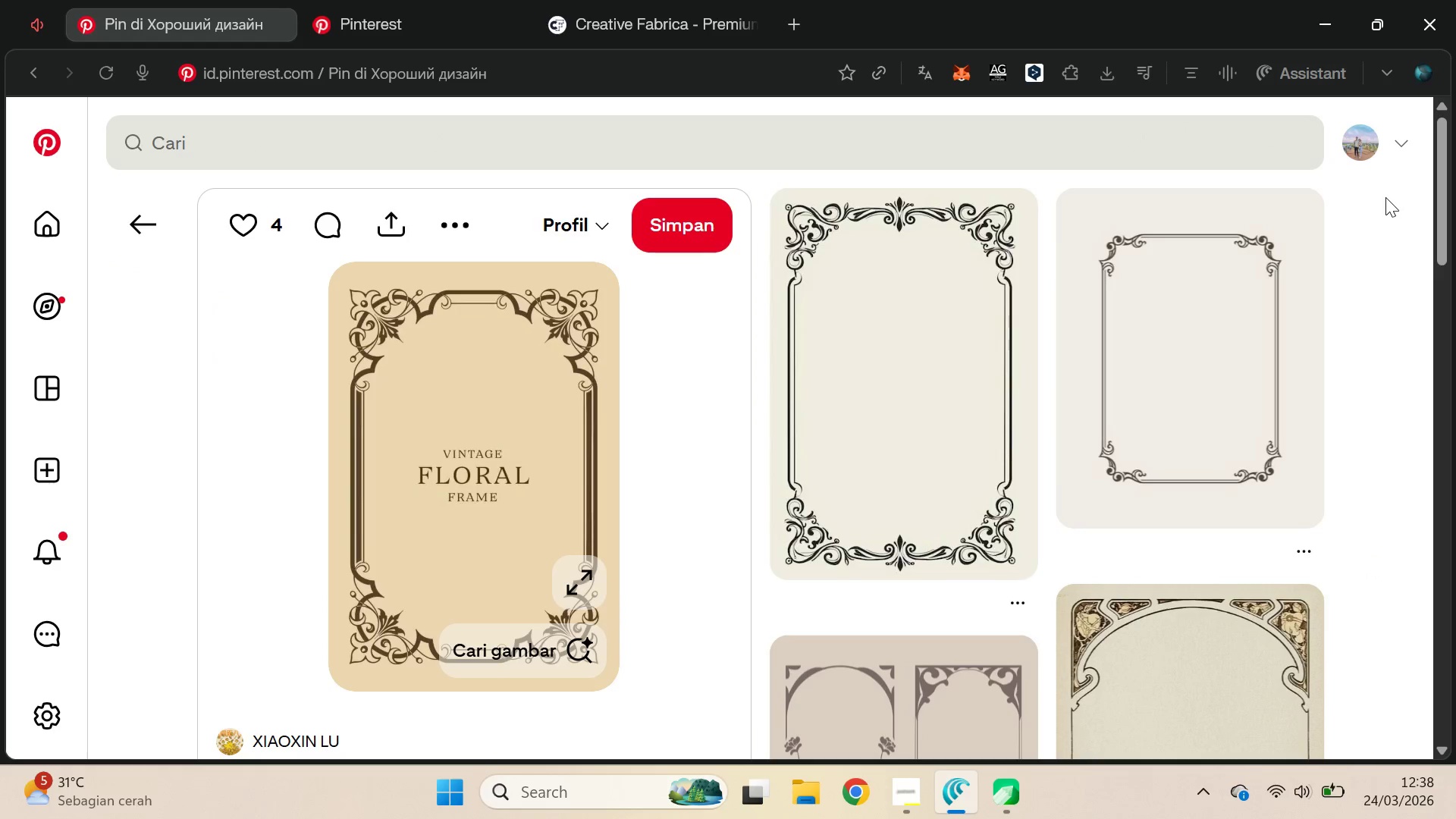 
left_click_drag(start_coordinate=[1444, 179], to_coordinate=[1411, 525])
 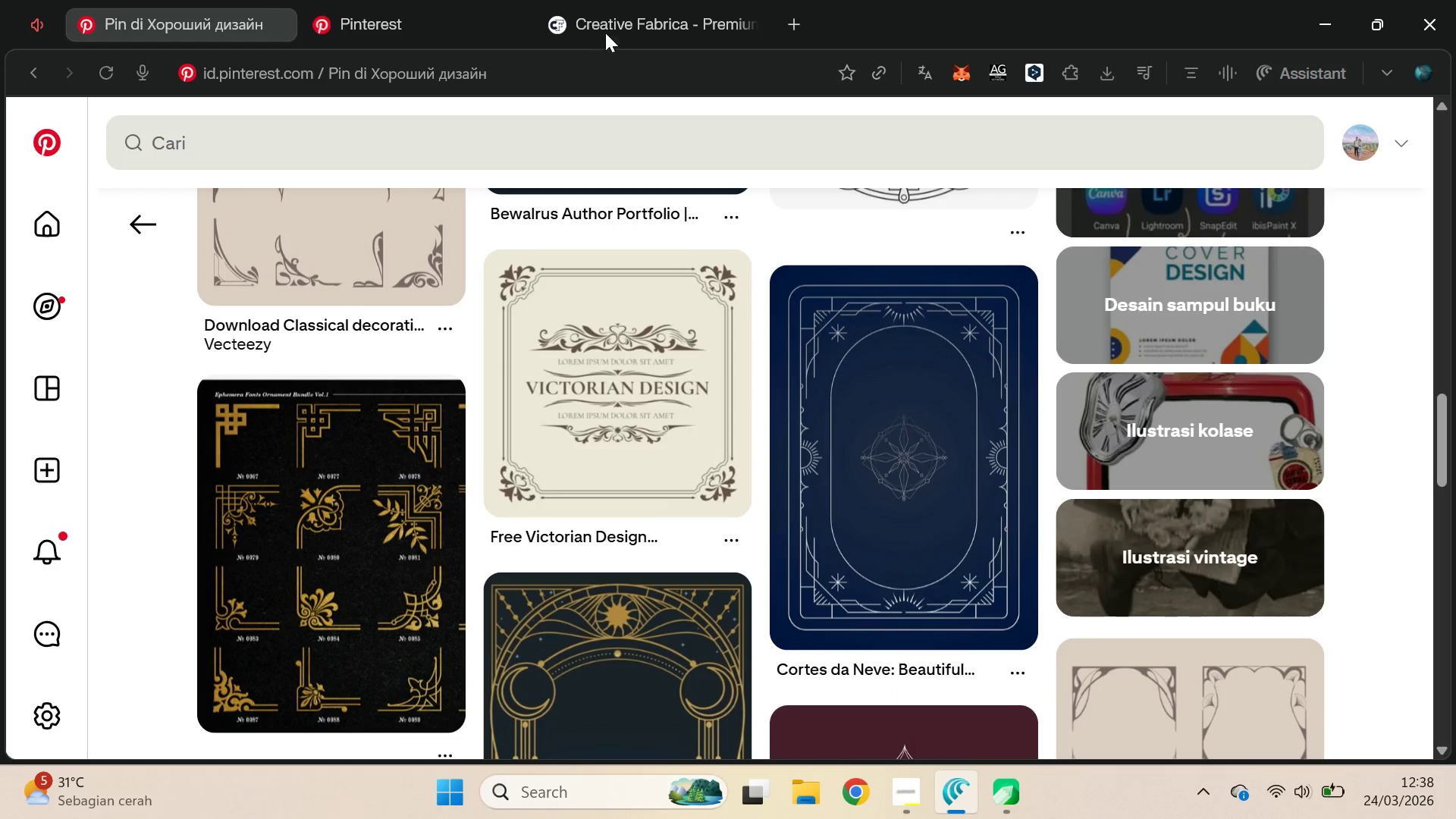 
left_click([610, 24])
 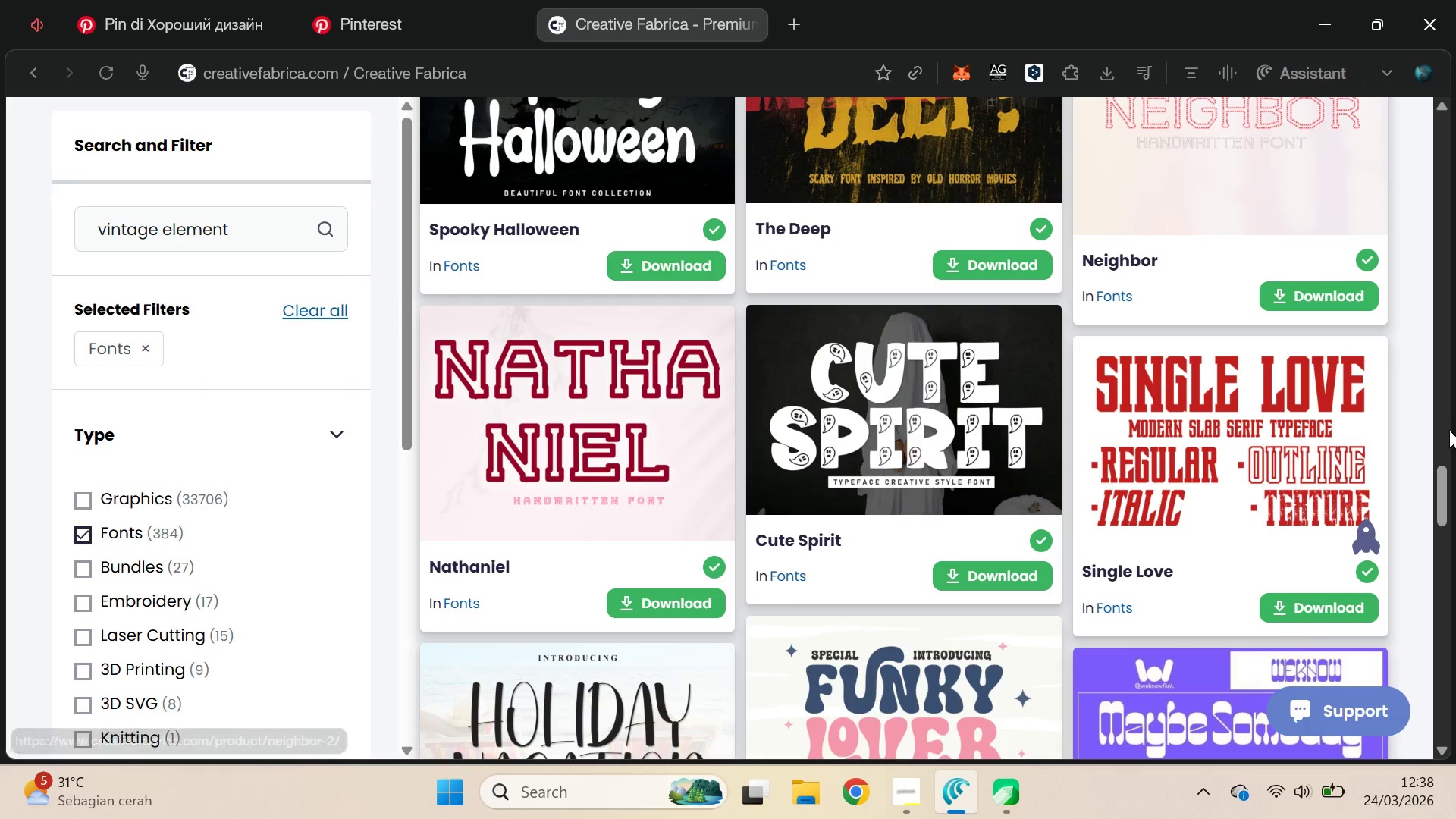 
left_click_drag(start_coordinate=[1440, 504], to_coordinate=[1428, 133])
 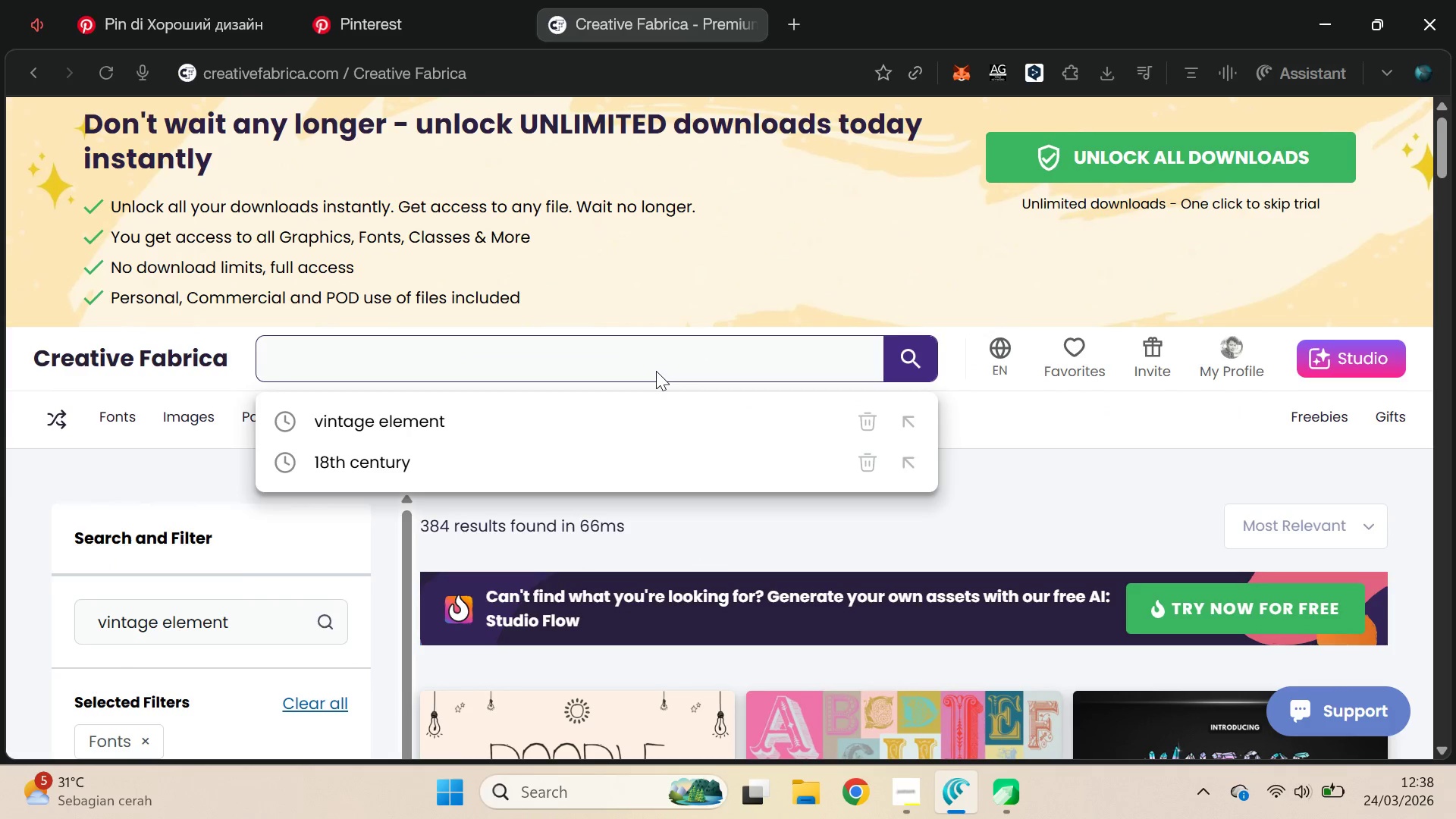 
type(botanical ek)
key(Backspace)
type(lement )
key(Backspace)
 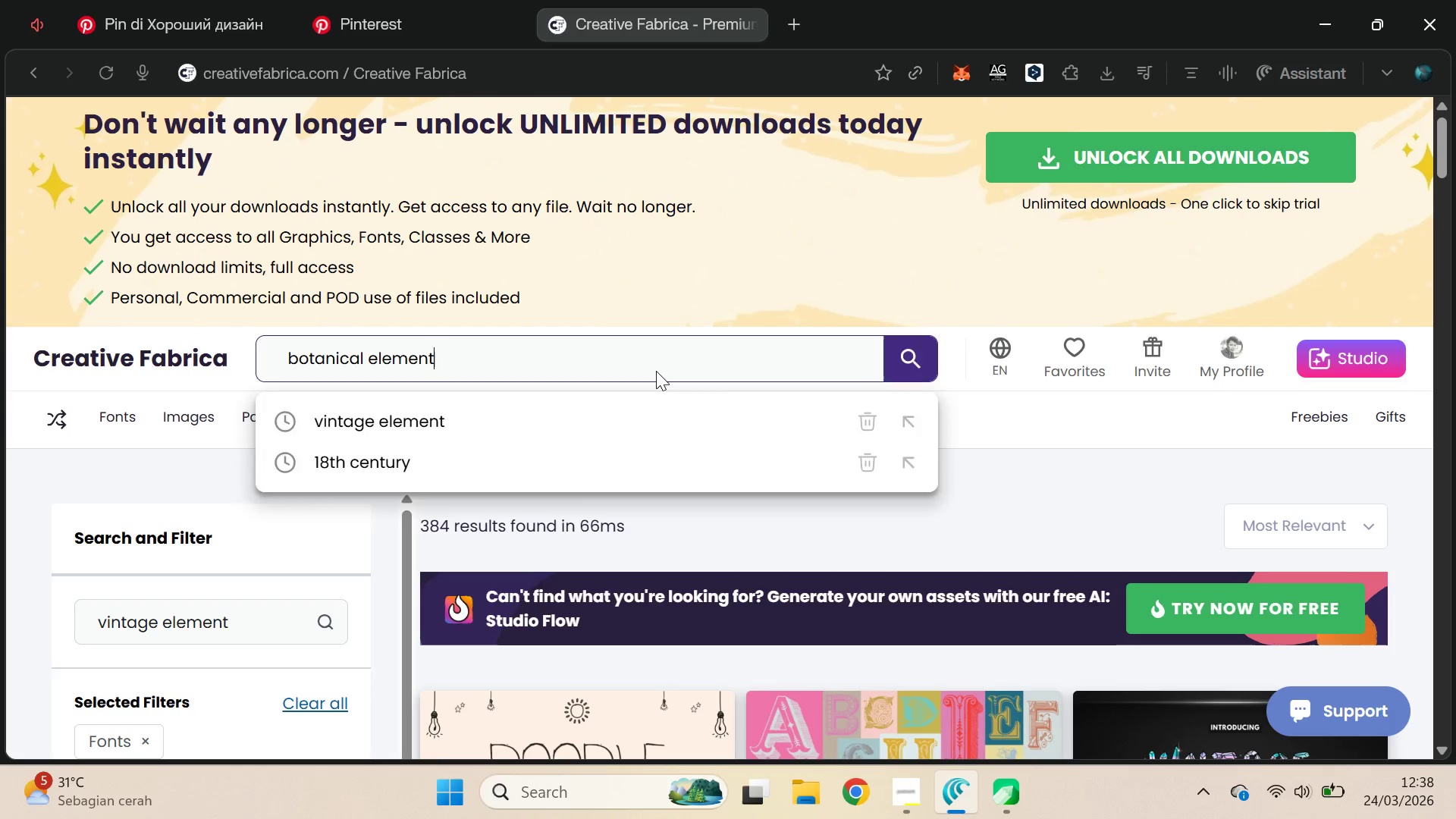 
key(Enter)
 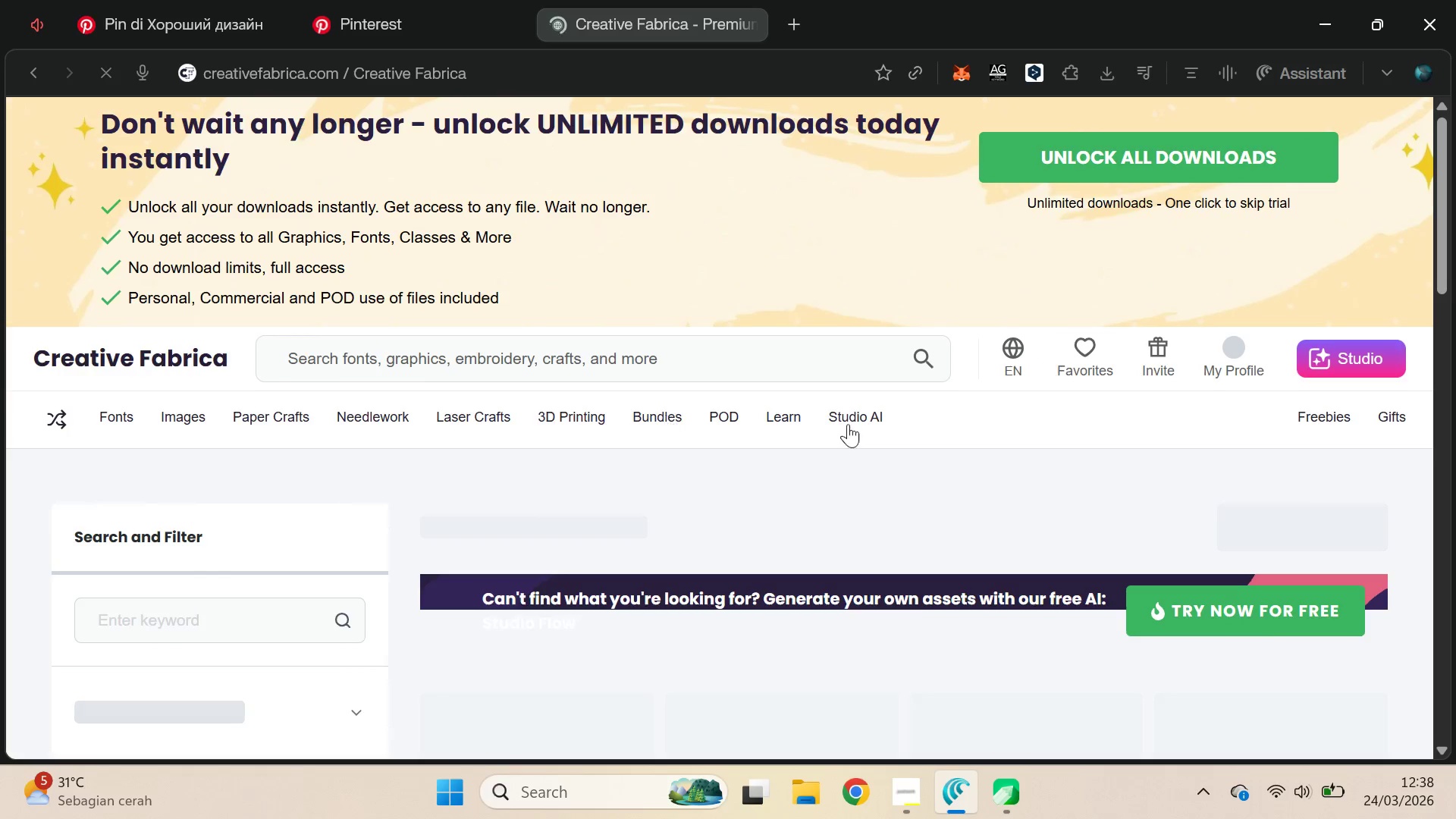 
left_click_drag(start_coordinate=[1450, 181], to_coordinate=[1447, 293])
 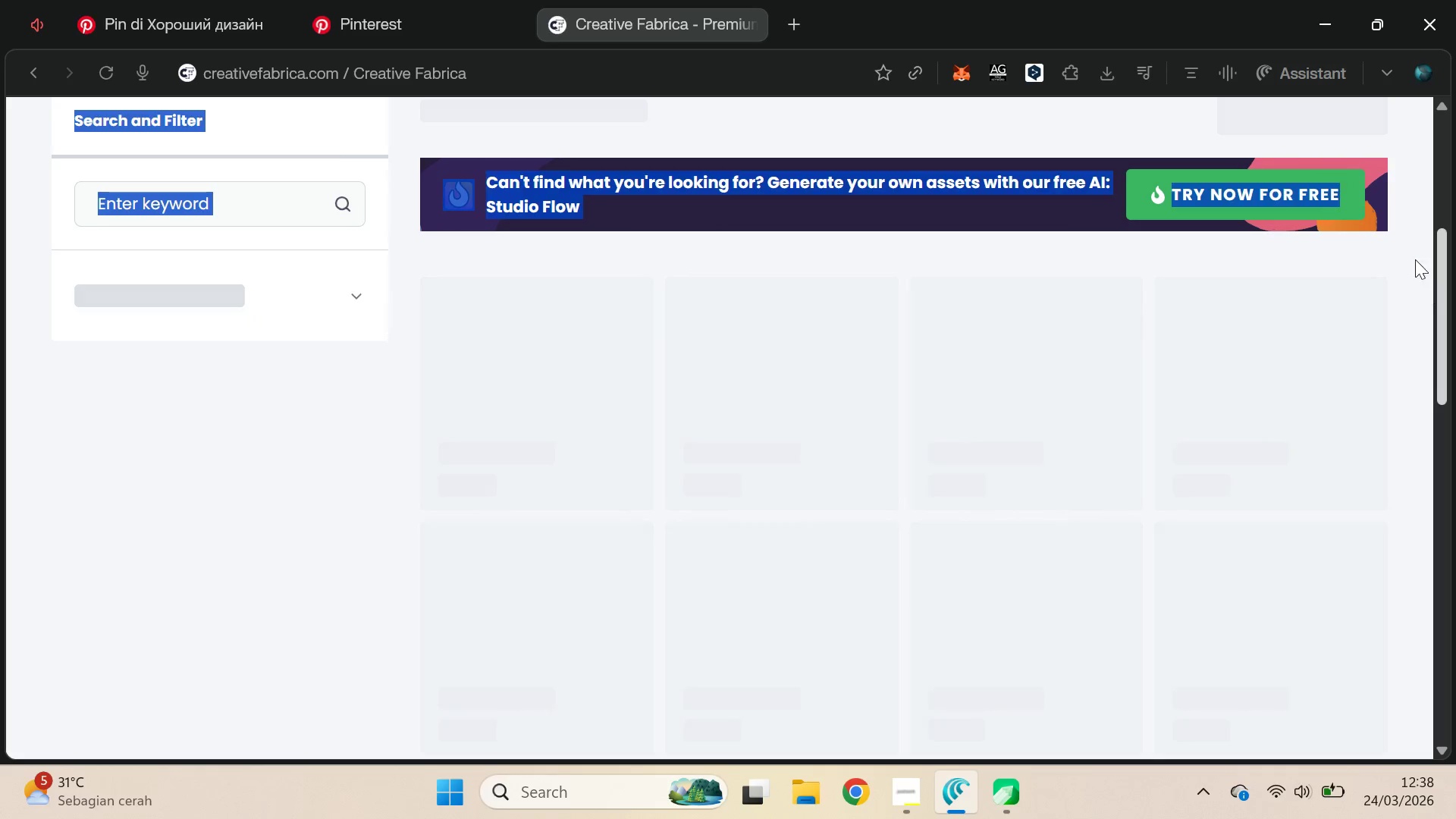 
left_click([1410, 242])
 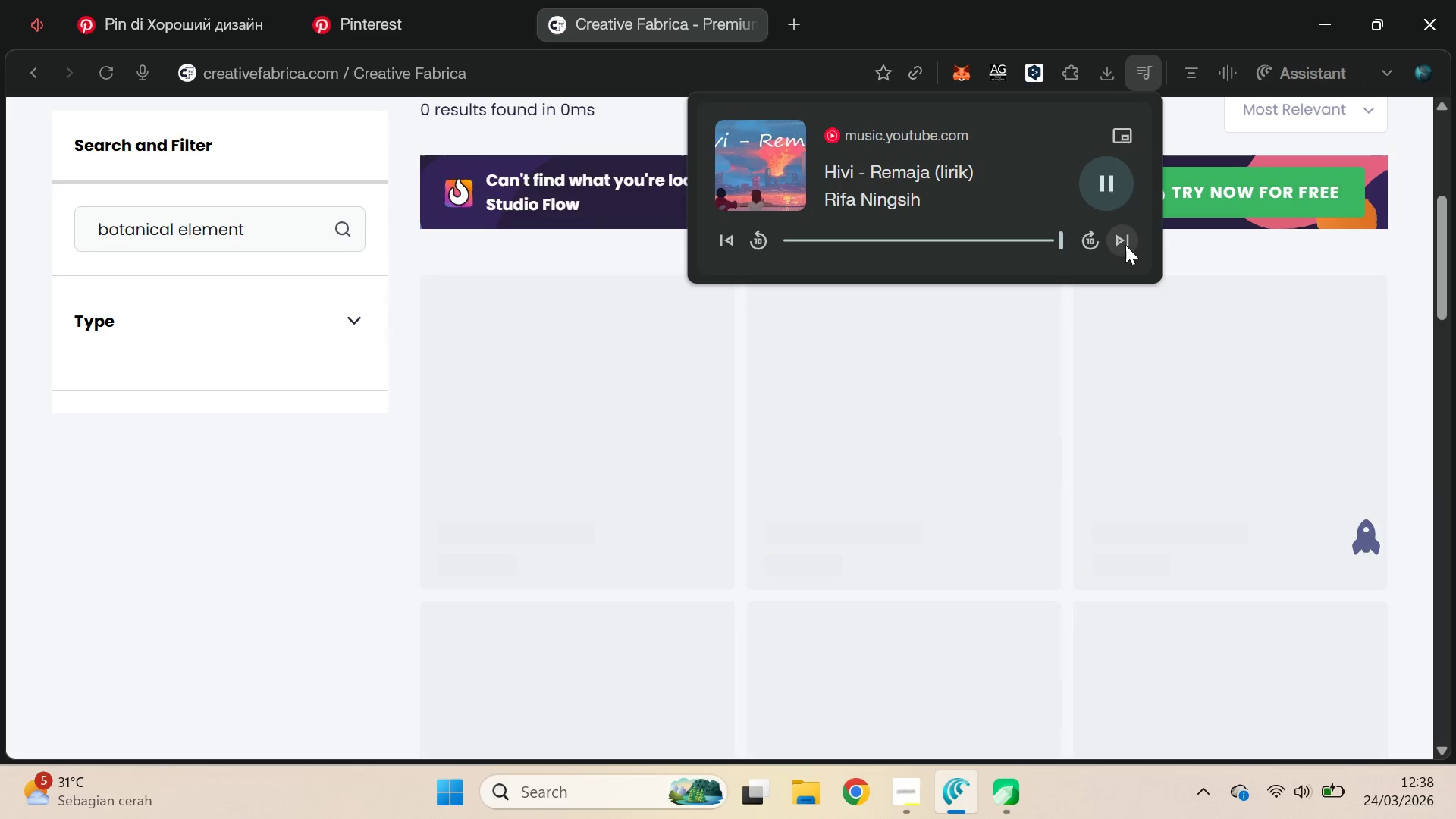 
mouse_move([1153, 86])
 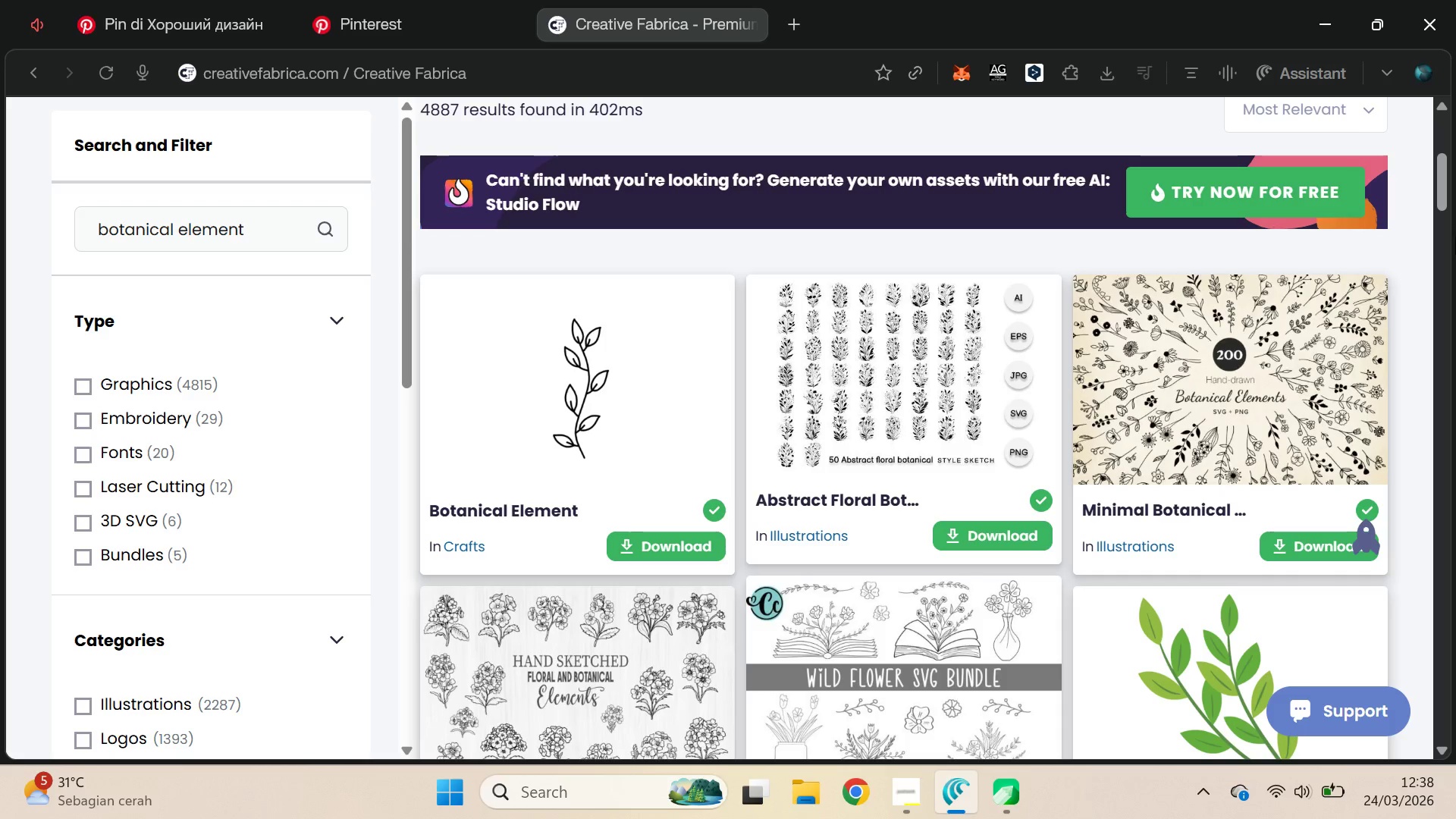 
left_click_drag(start_coordinate=[1444, 175], to_coordinate=[1455, 359])
 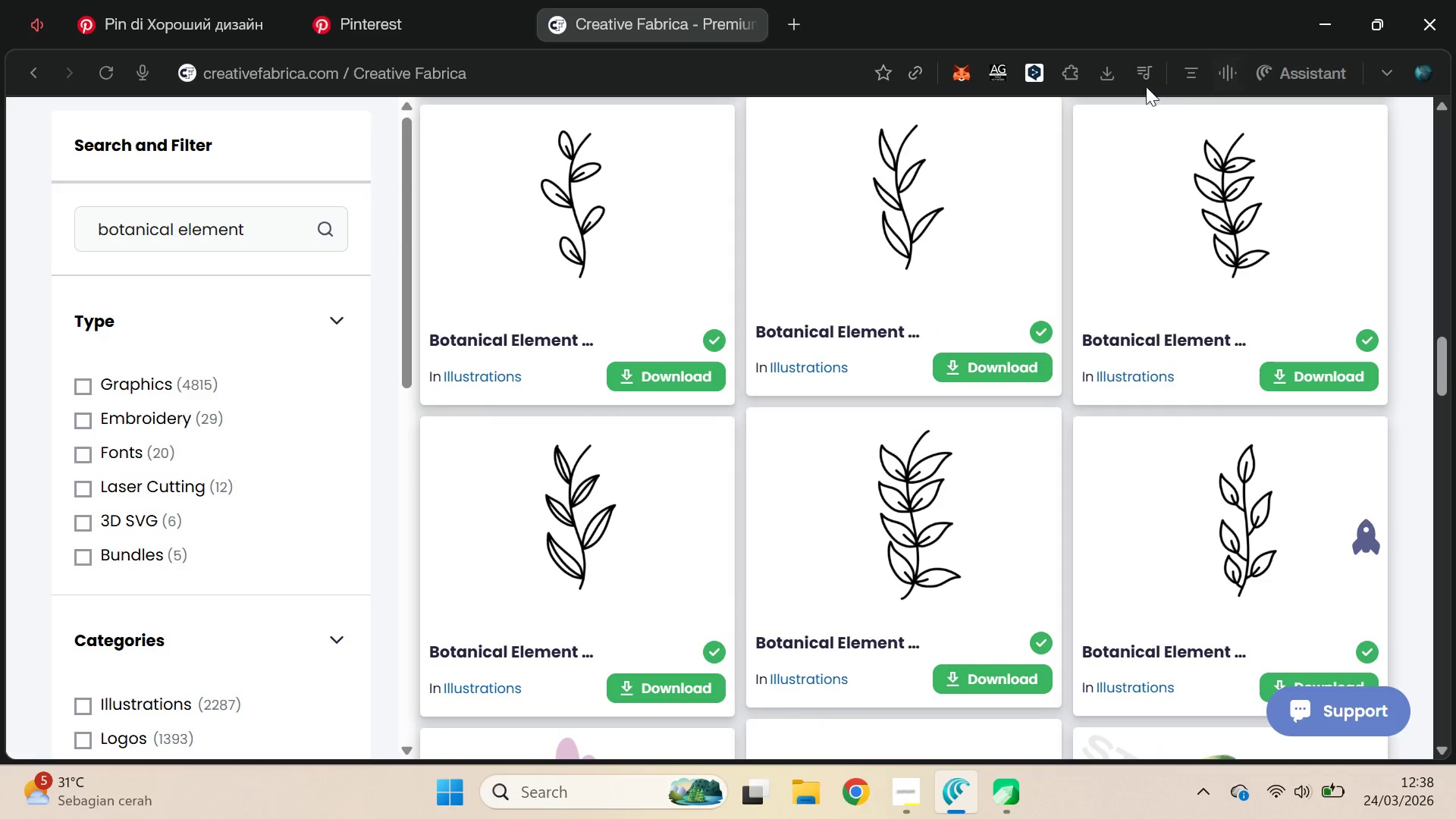 
left_click([1144, 82])
 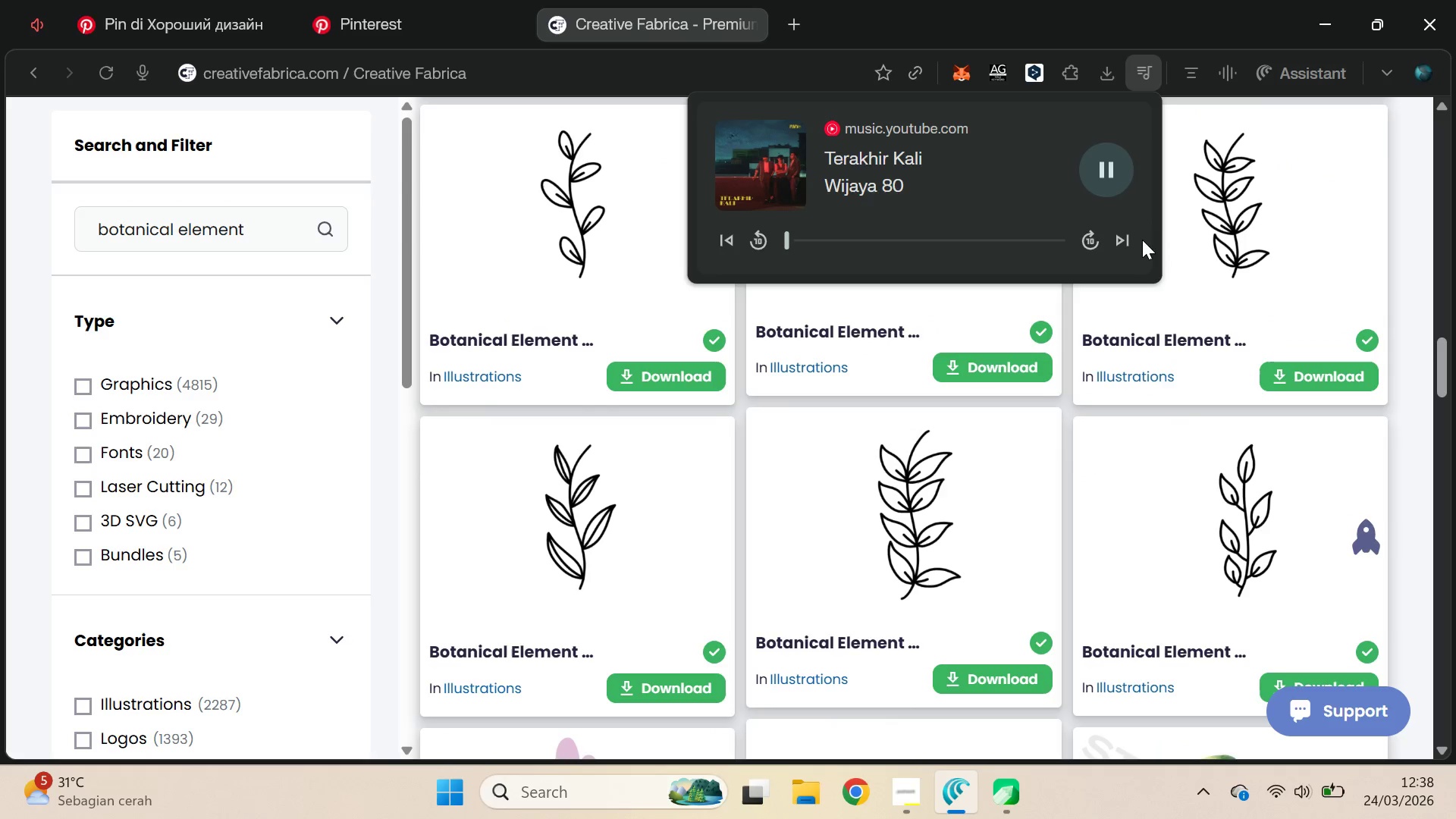 
left_click([1126, 248])
 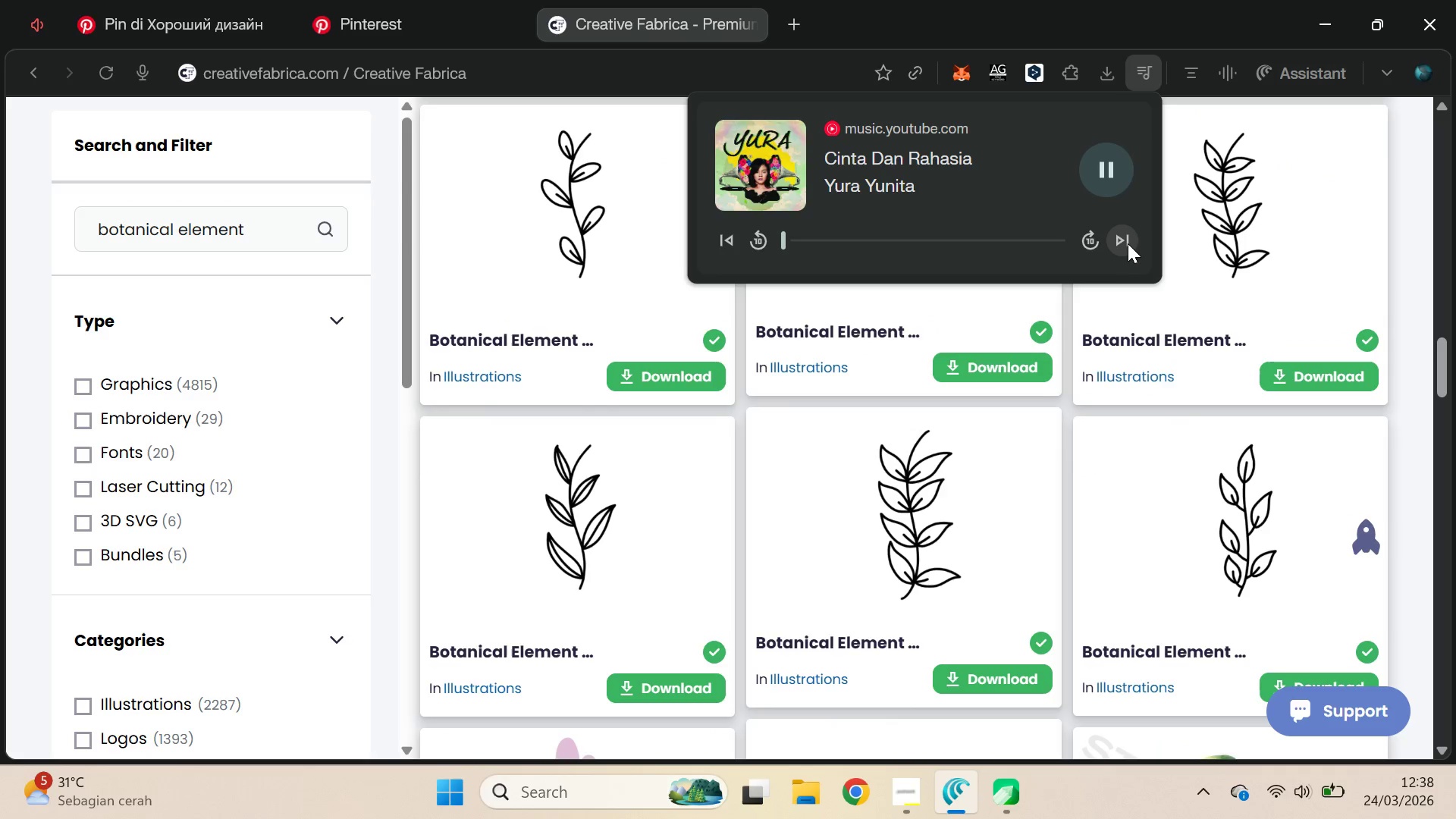 
left_click([1128, 243])
 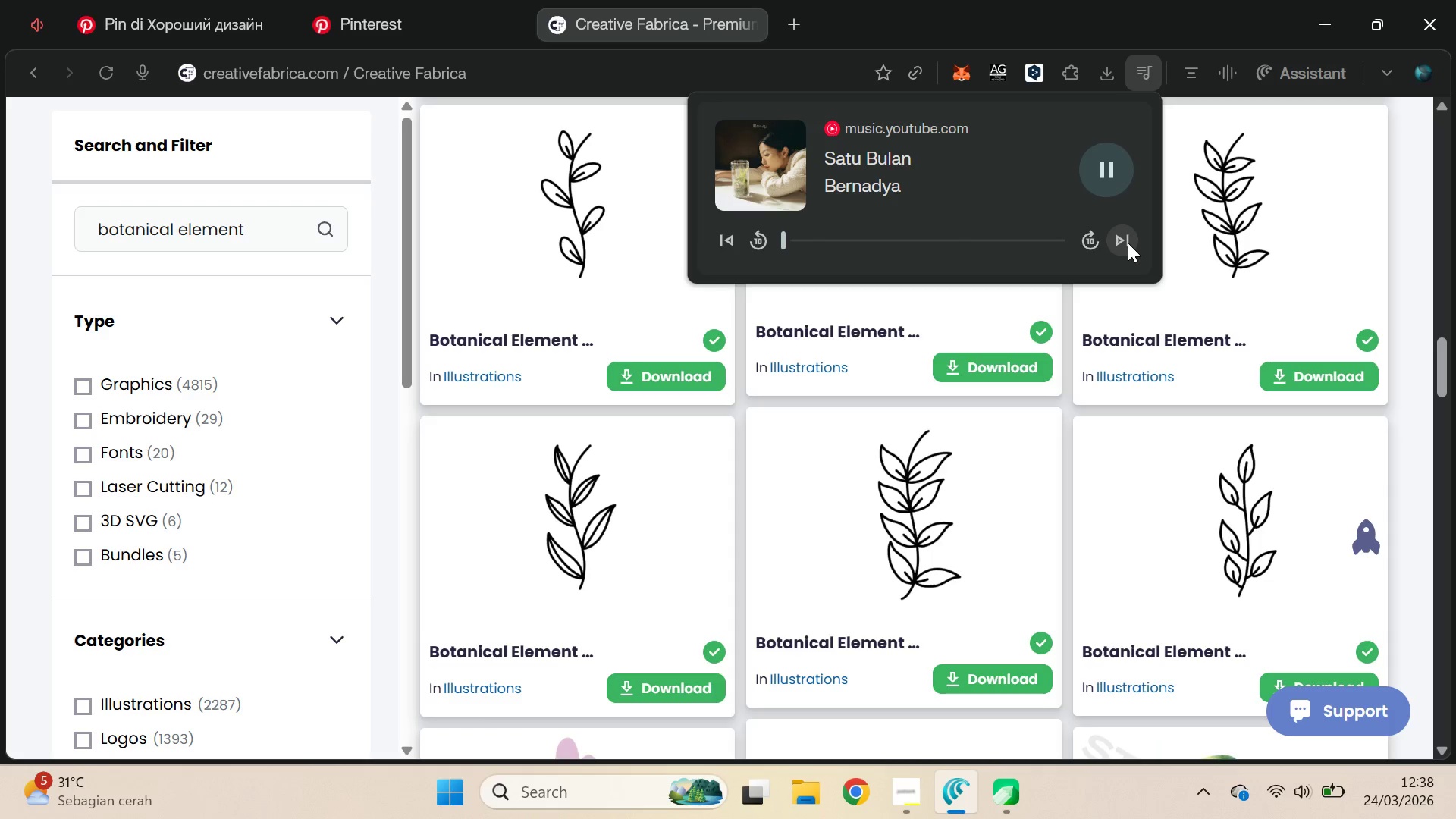 
left_click([1141, 76])
 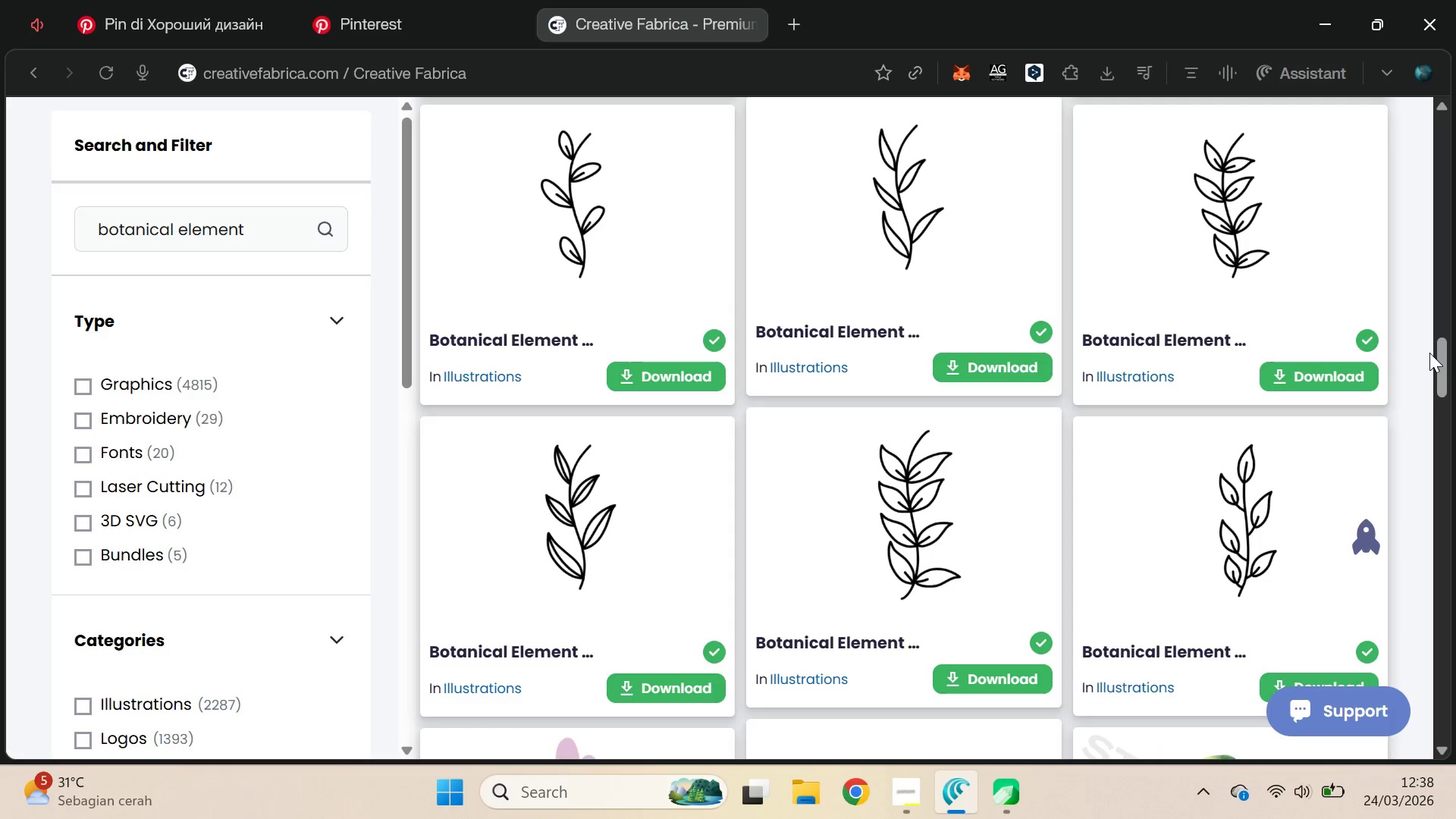 
left_click_drag(start_coordinate=[1445, 362], to_coordinate=[1455, 109])
 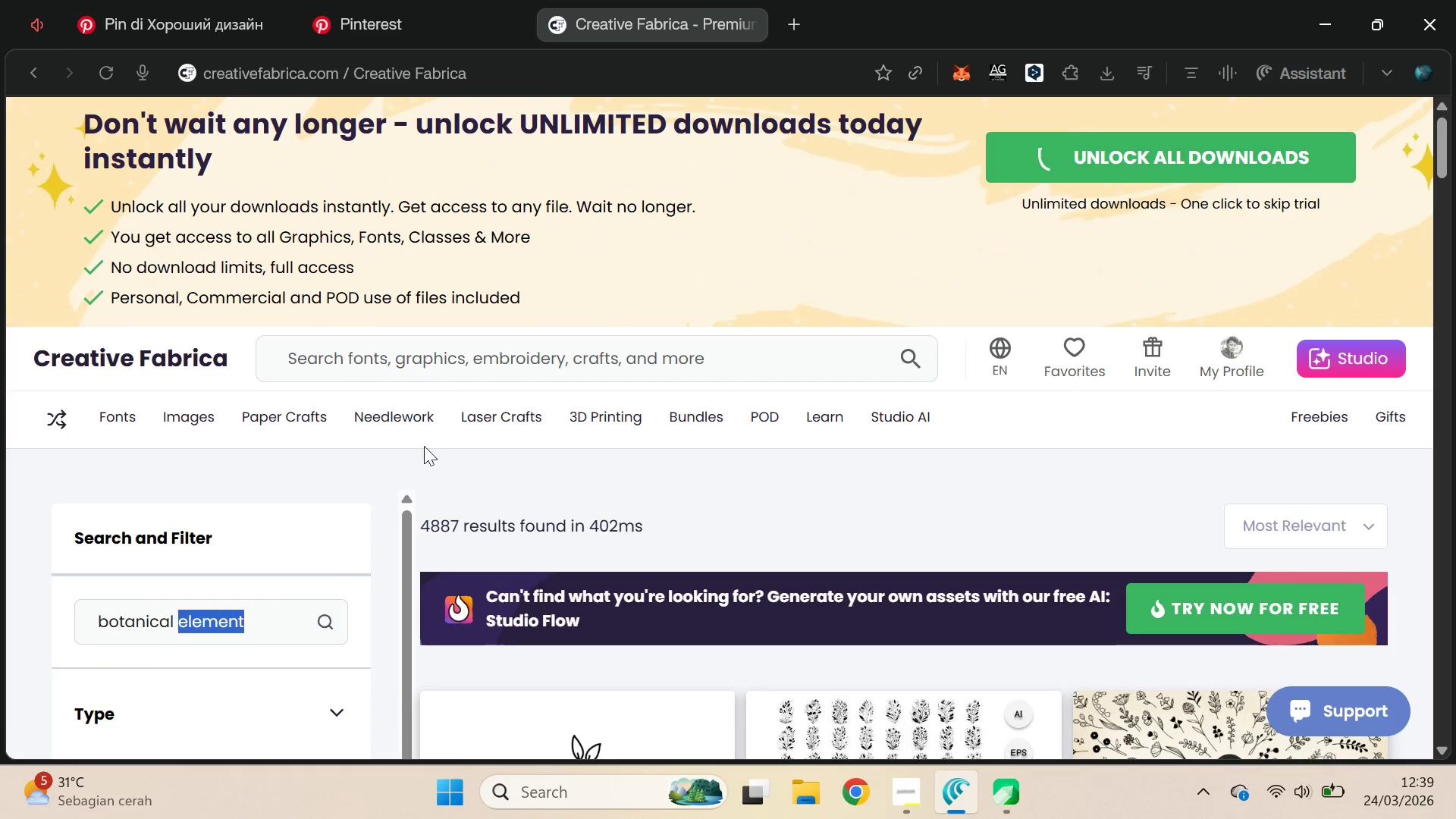 
left_click([485, 362])
 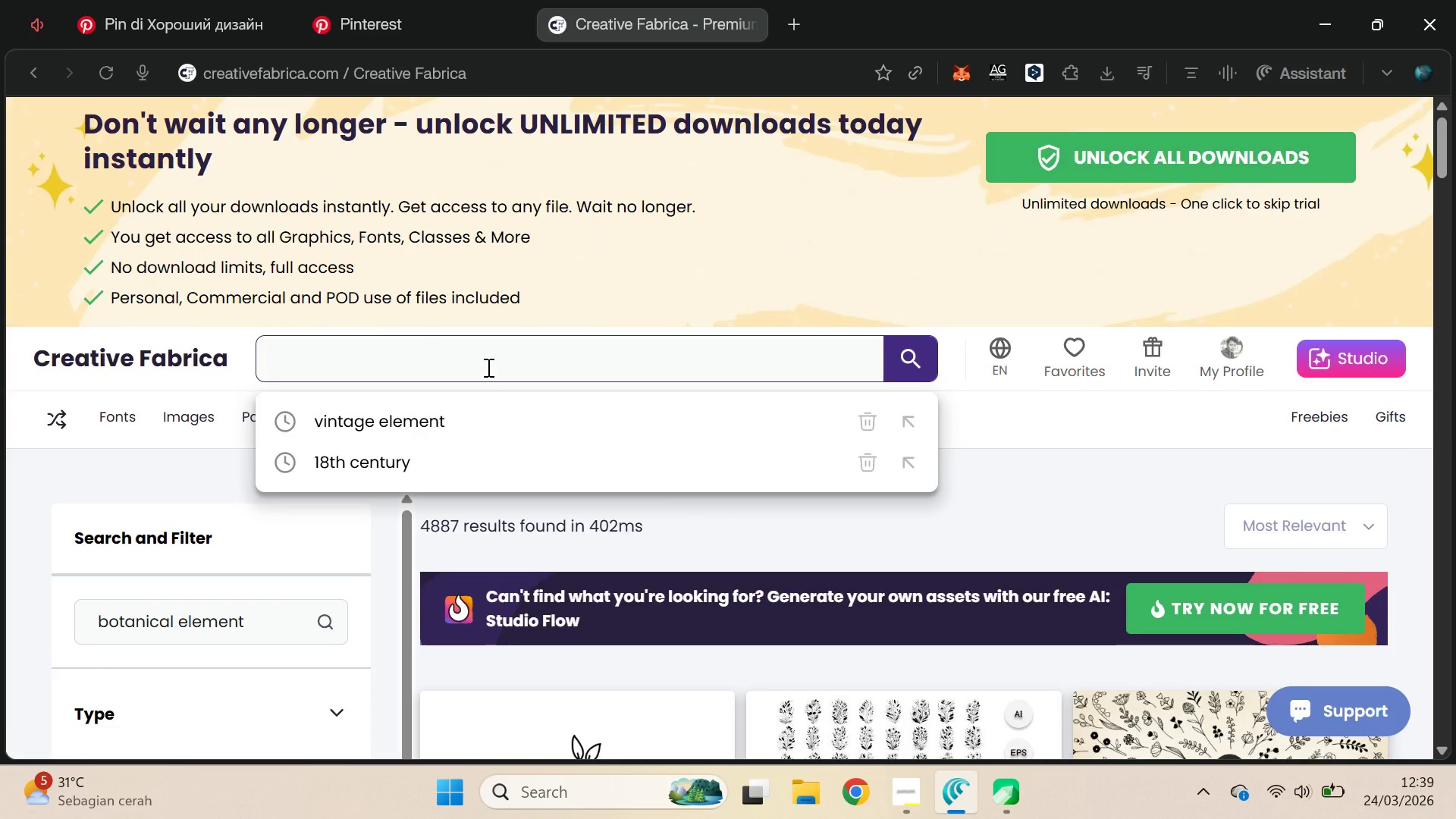 
type(botanical border)
 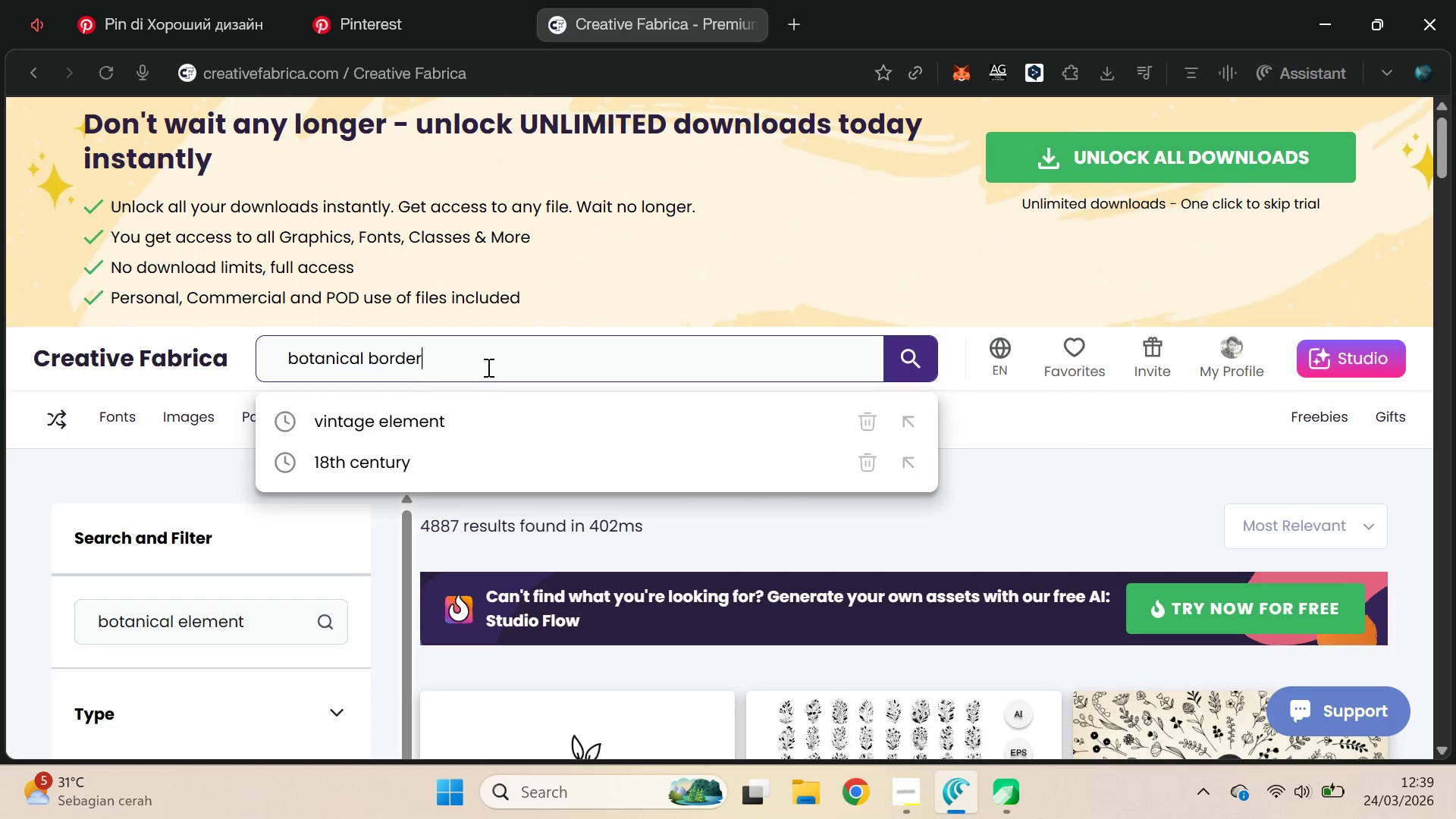 
key(Enter)
 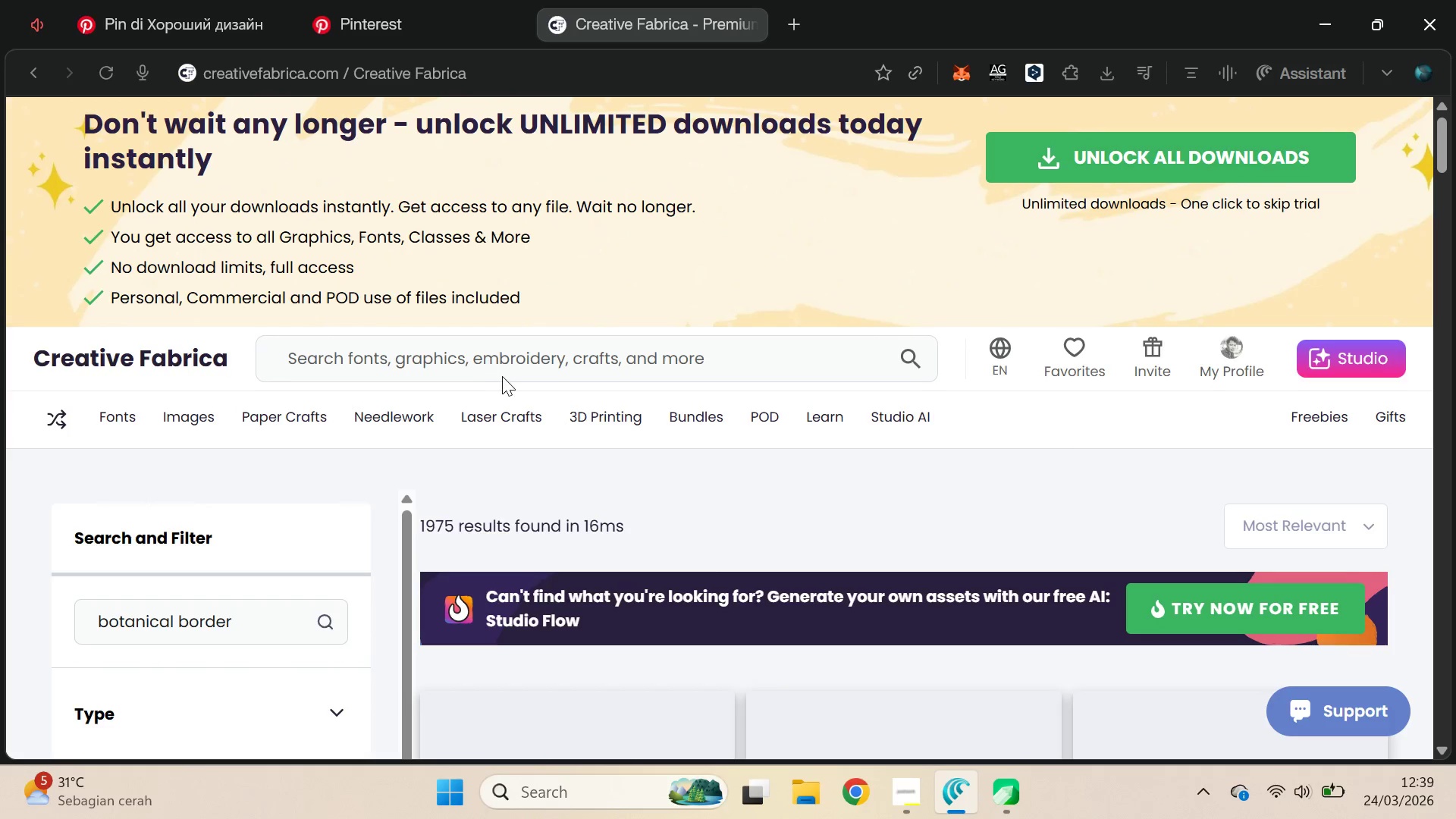 
left_click_drag(start_coordinate=[1445, 139], to_coordinate=[1438, 670])
 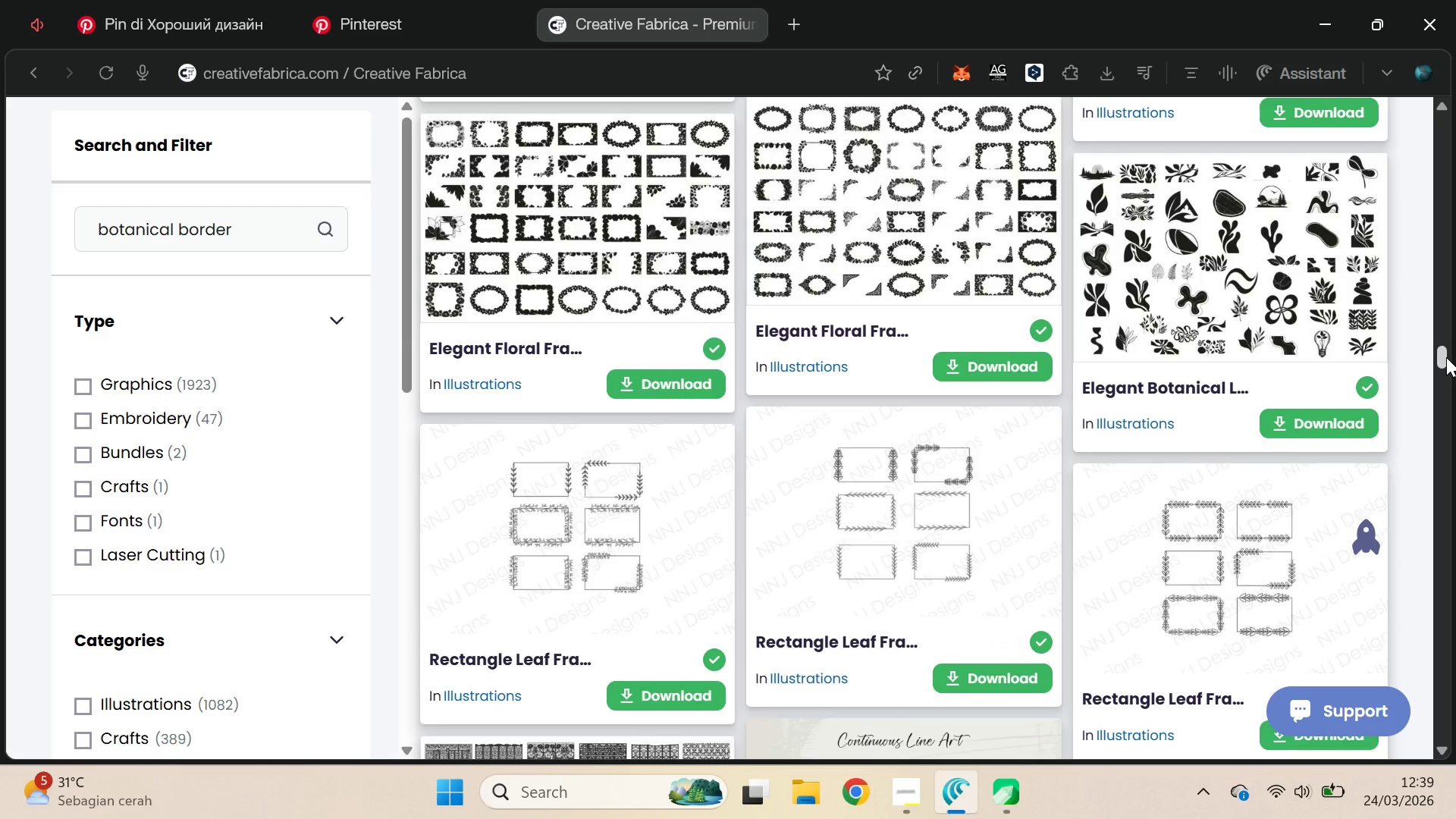 
left_click_drag(start_coordinate=[1446, 357], to_coordinate=[1454, 452])
 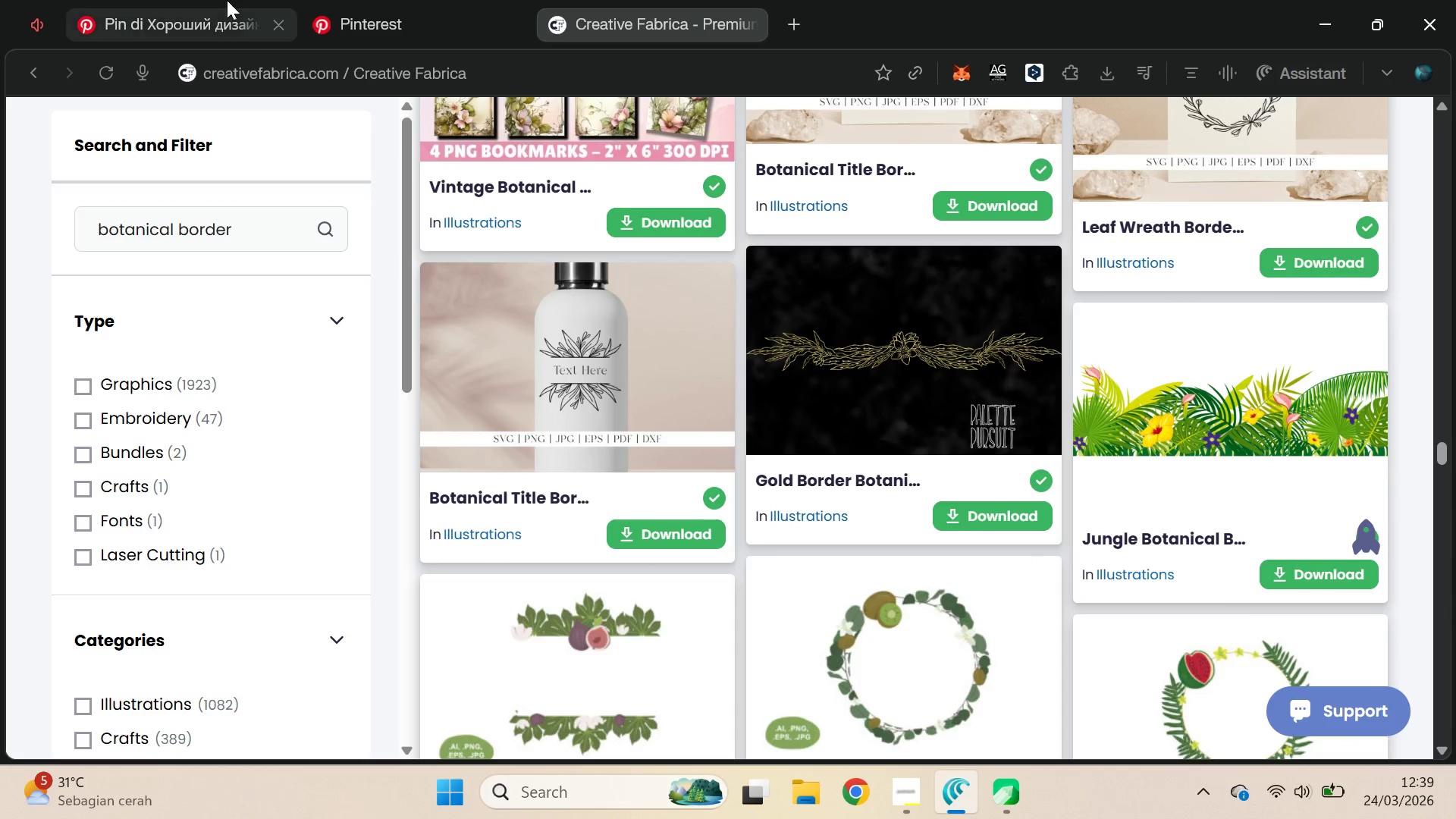 
left_click([218, 0])
 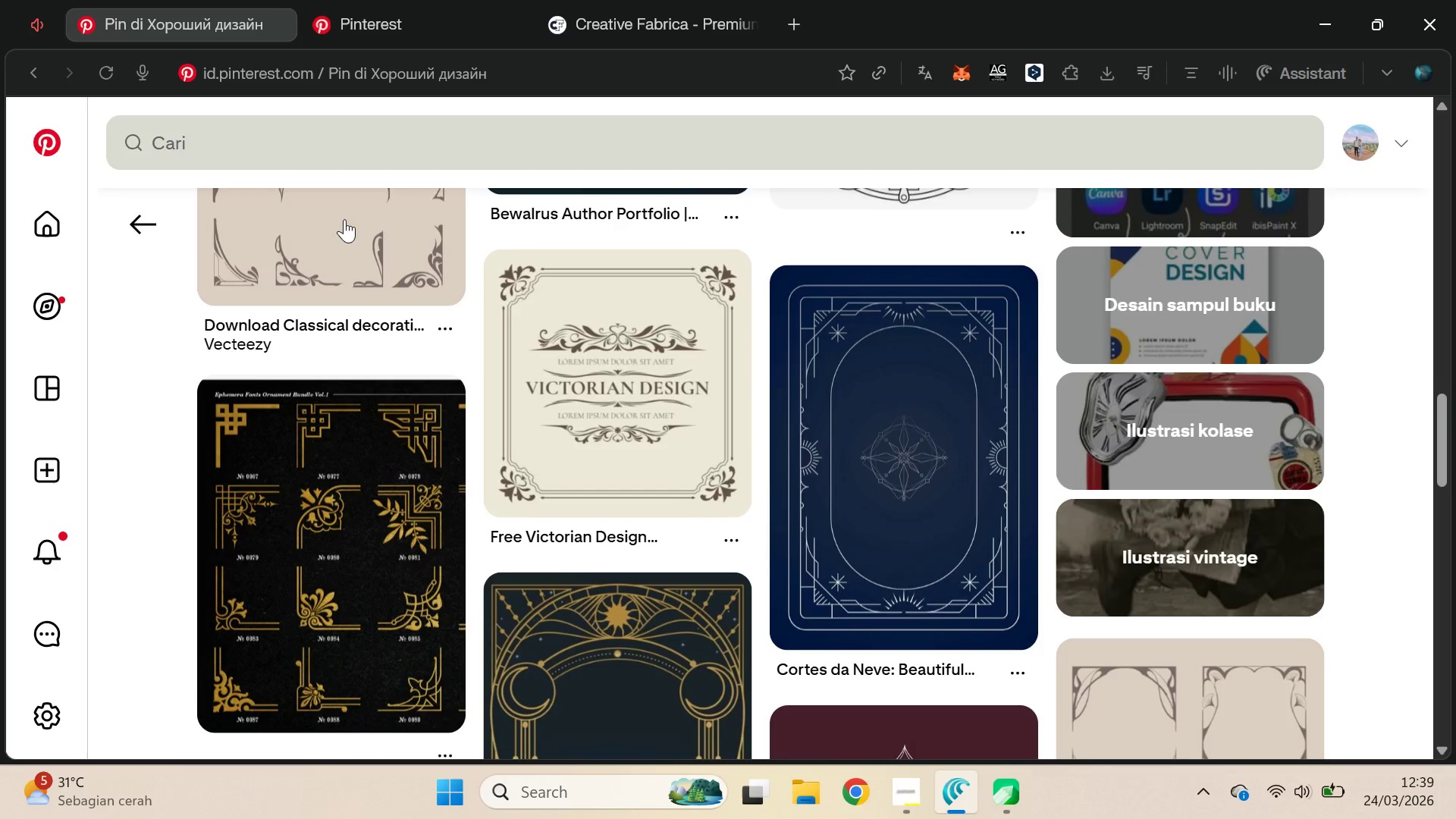 
scroll: coordinate [365, 255], scroll_direction: up, amount: 1.0
 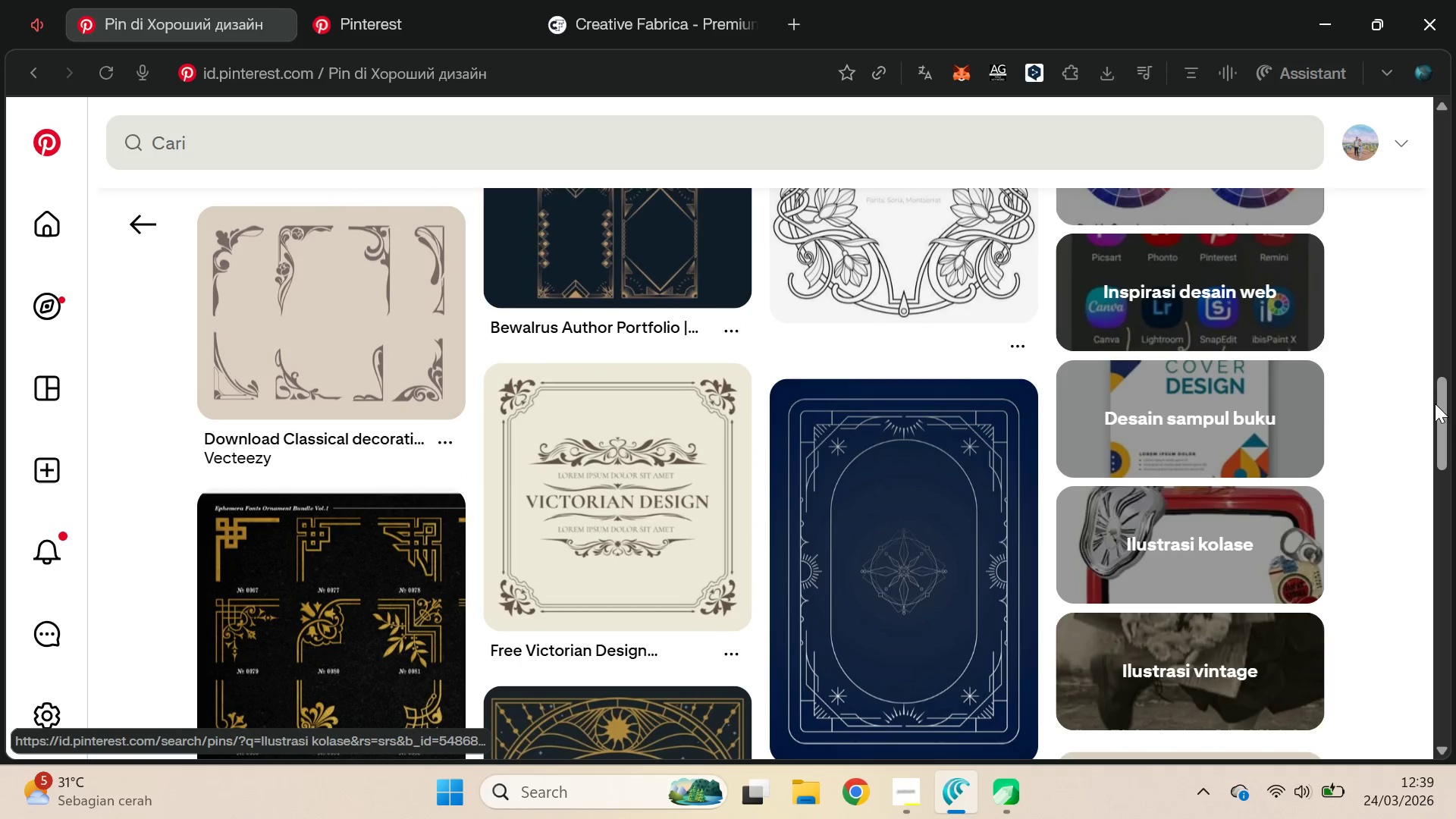 
left_click_drag(start_coordinate=[1446, 411], to_coordinate=[1445, 143])
 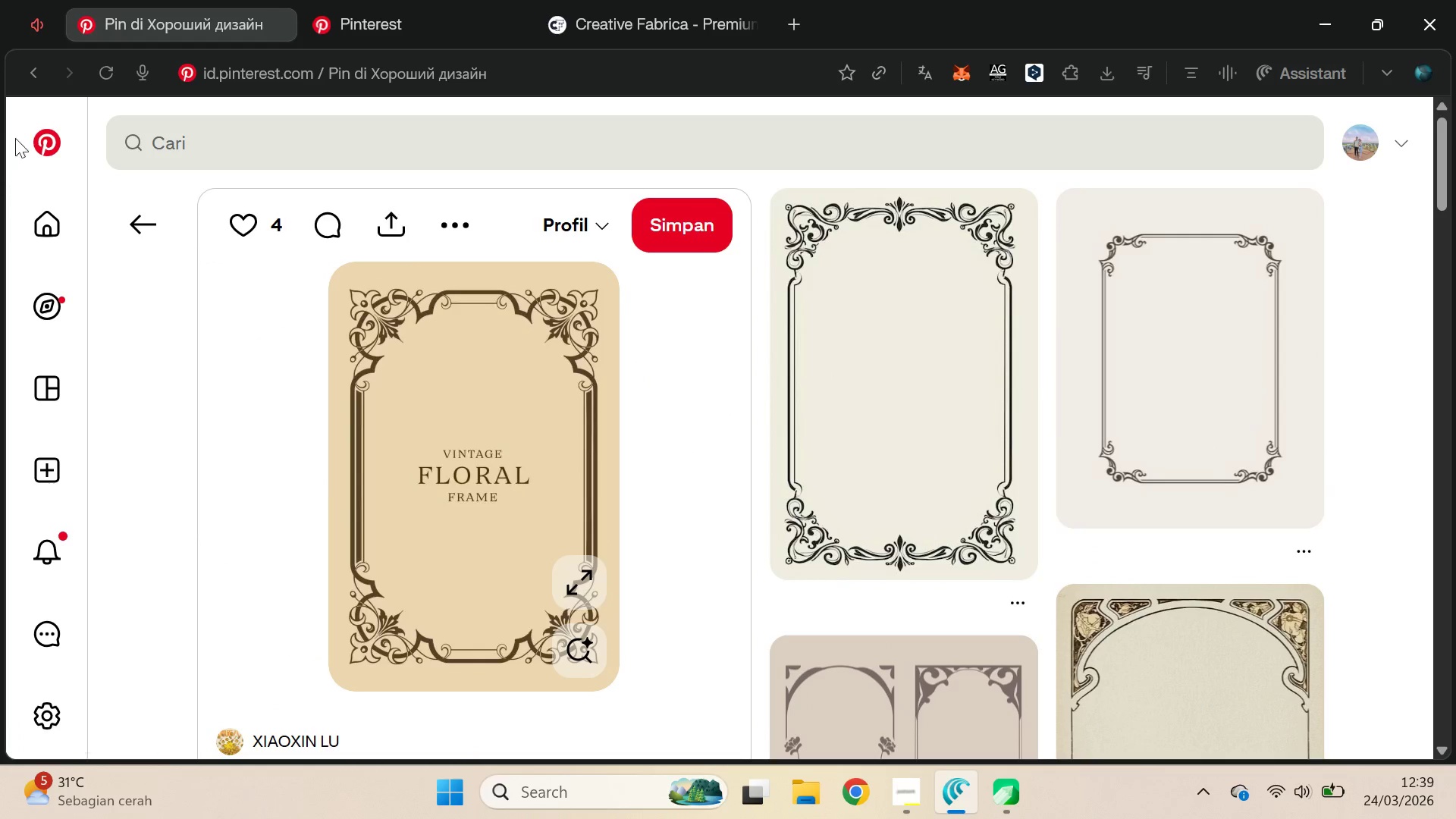 
left_click([27, 88])
 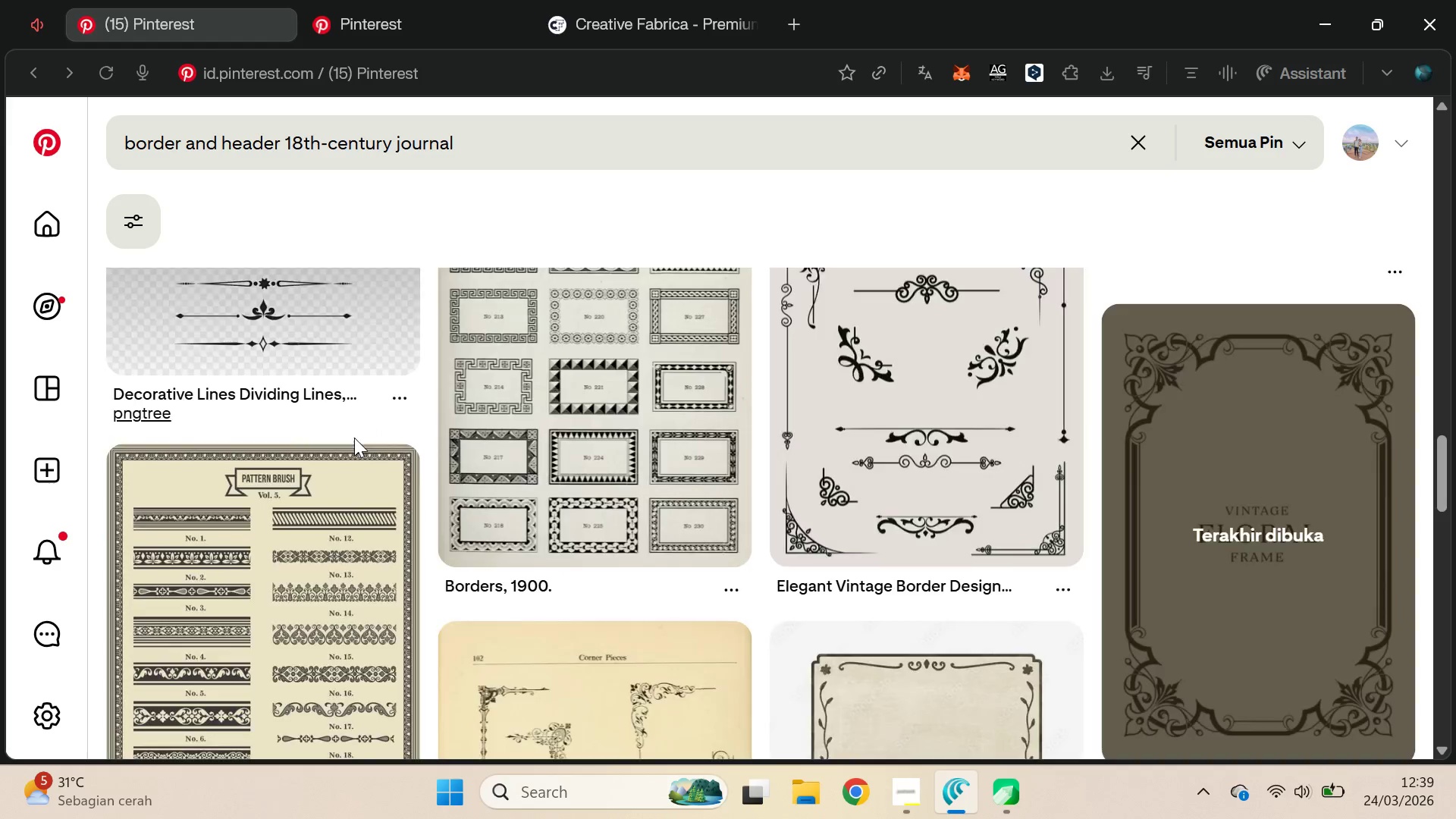 
scroll: coordinate [1181, 468], scroll_direction: down, amount: 5.0
 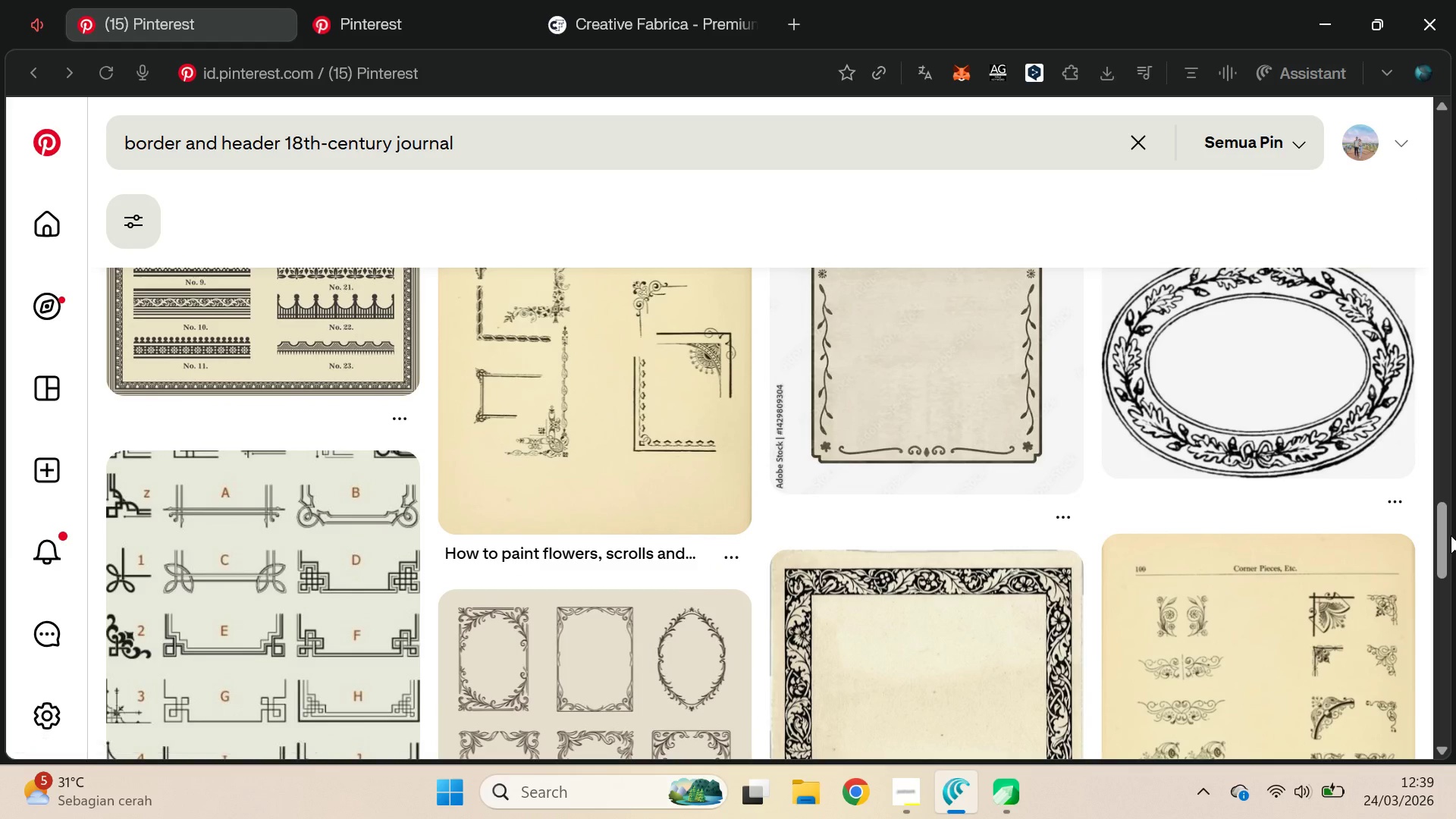 
left_click_drag(start_coordinate=[1451, 535], to_coordinate=[1455, 433])
 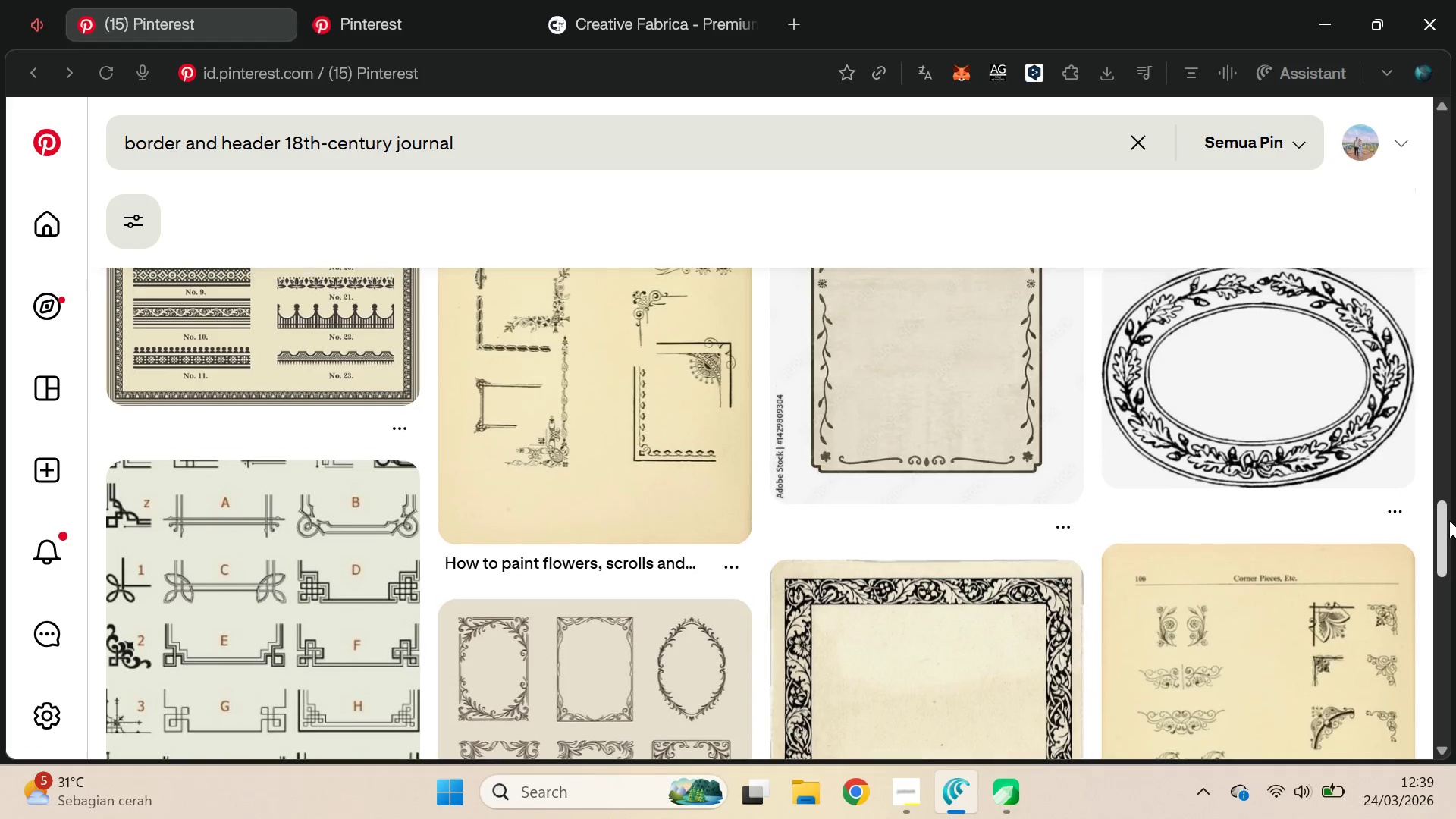 
left_click_drag(start_coordinate=[1449, 521], to_coordinate=[1435, 327])
 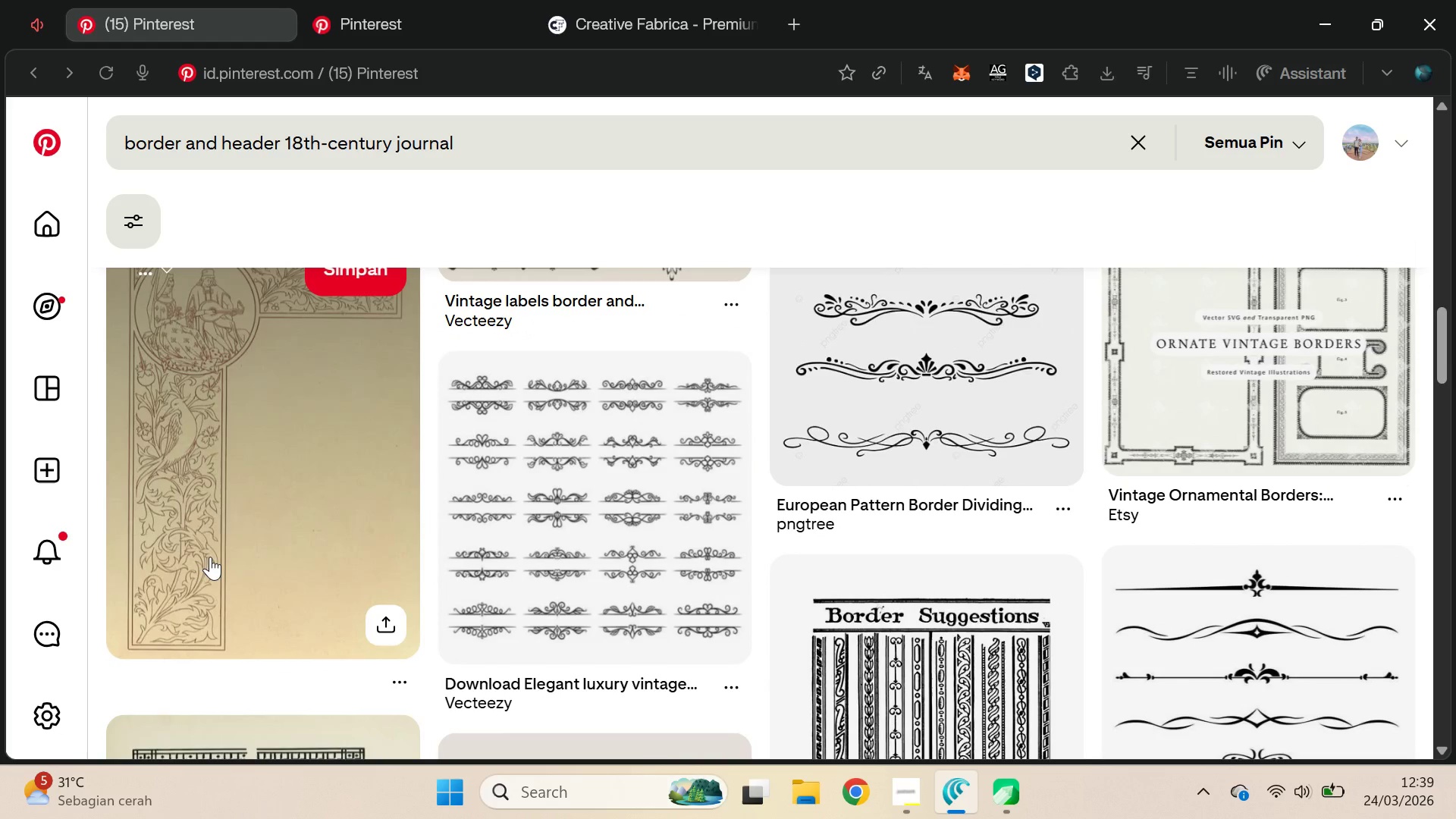 
left_click([211, 556])
 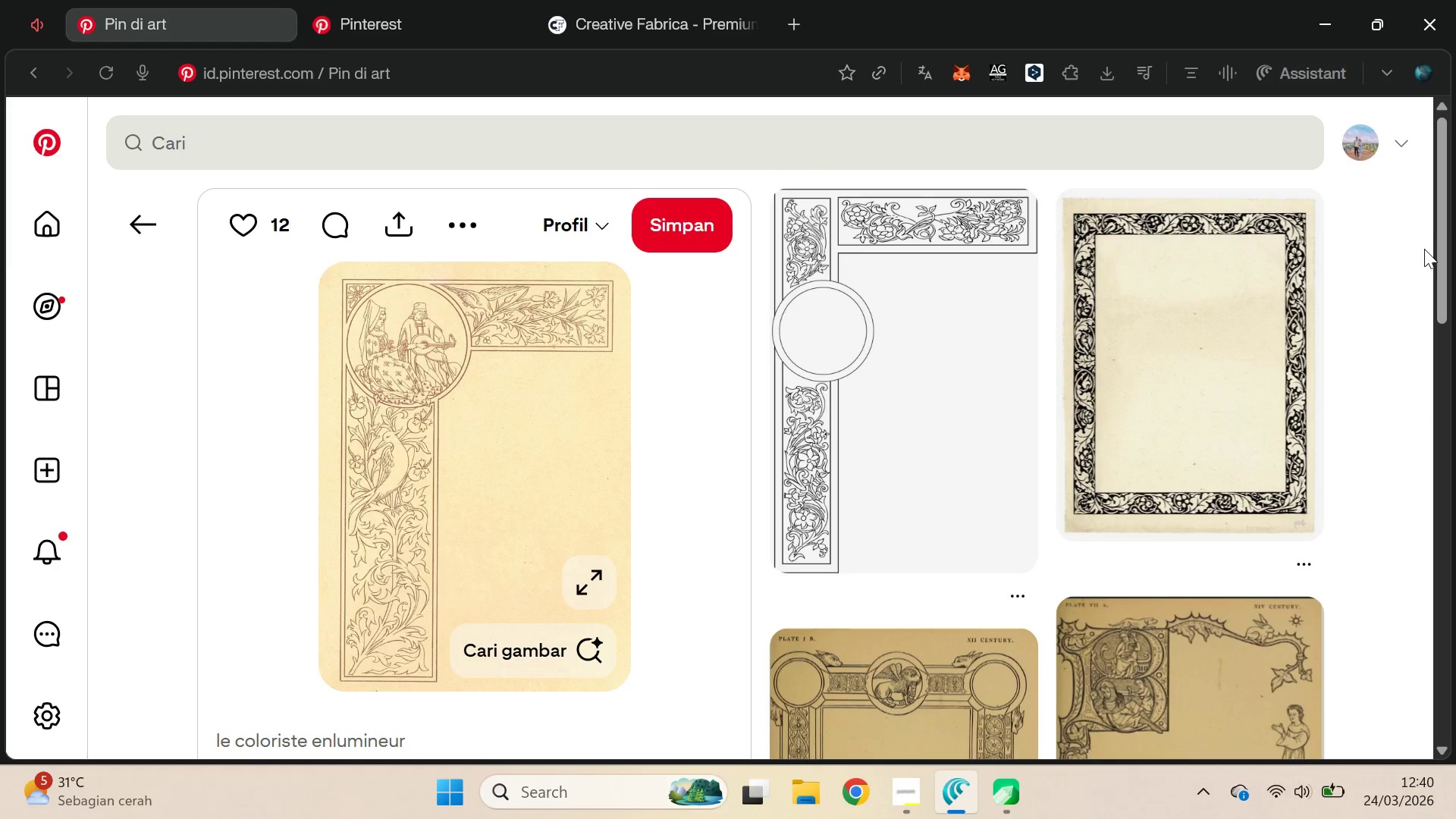 
left_click_drag(start_coordinate=[1441, 218], to_coordinate=[1418, 525])
 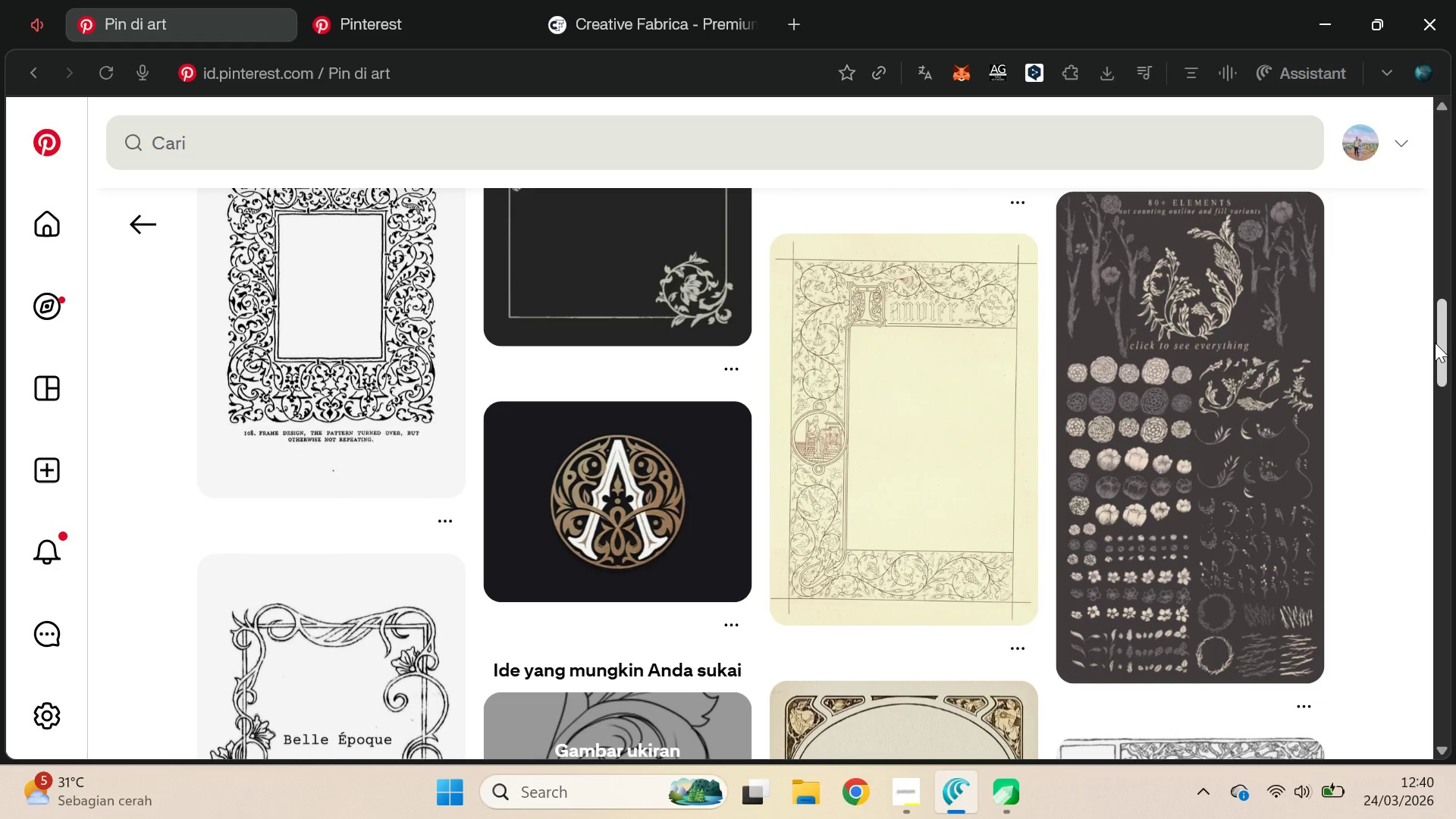 
left_click_drag(start_coordinate=[1435, 348], to_coordinate=[1454, 155])
 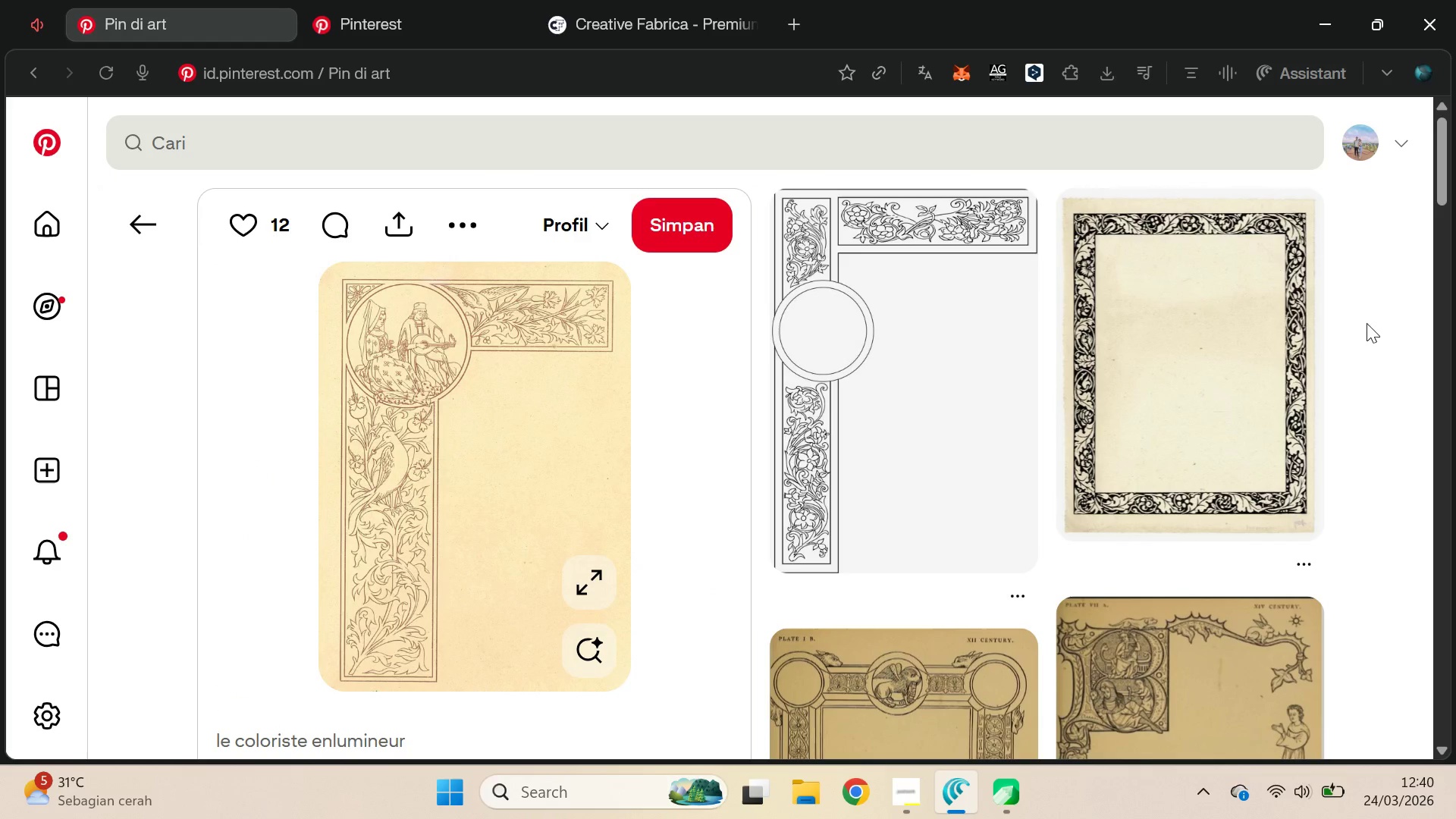 
key(Alt+AltLeft)
 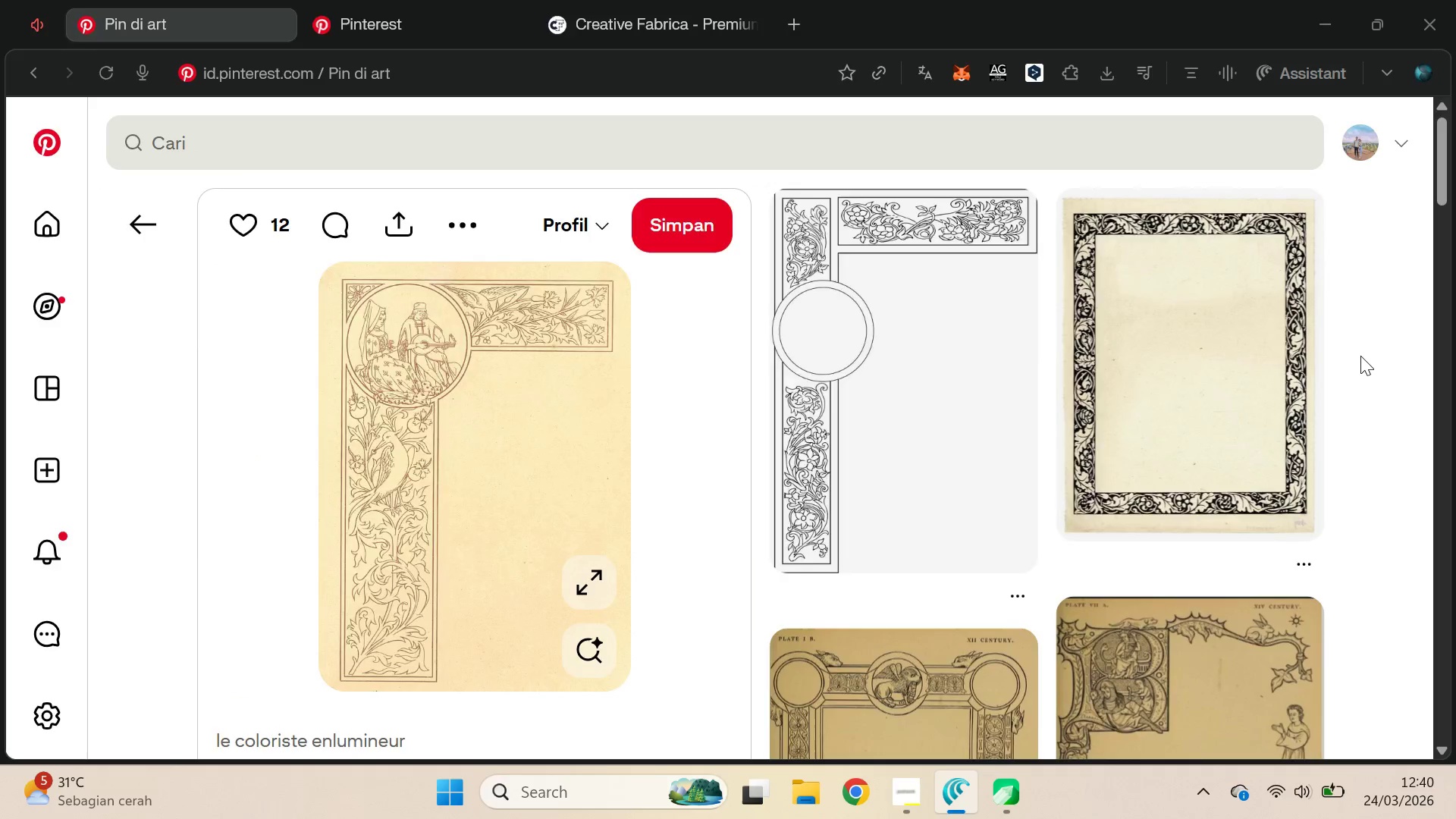 
key(Tab)
key(Tab)
key(Tab)
type(qv)